 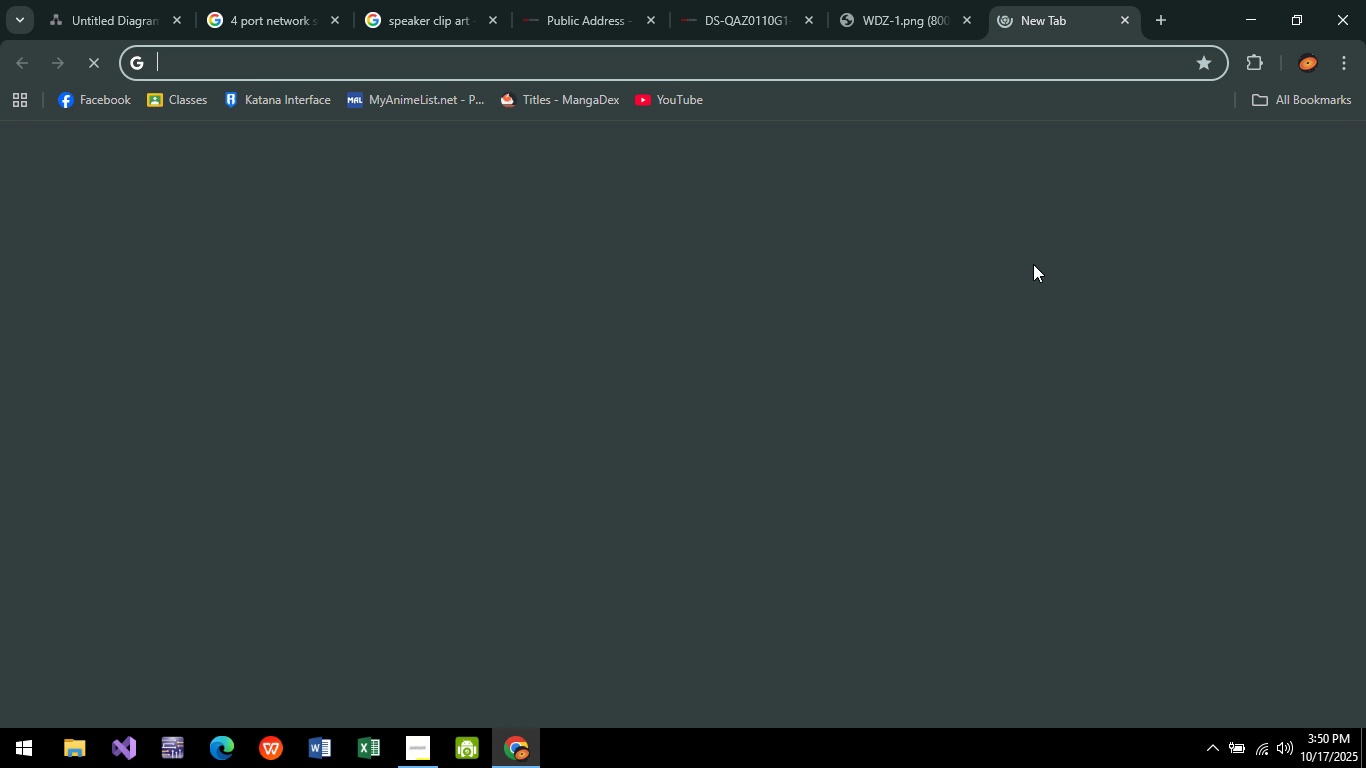 
type(INTERCOM)
 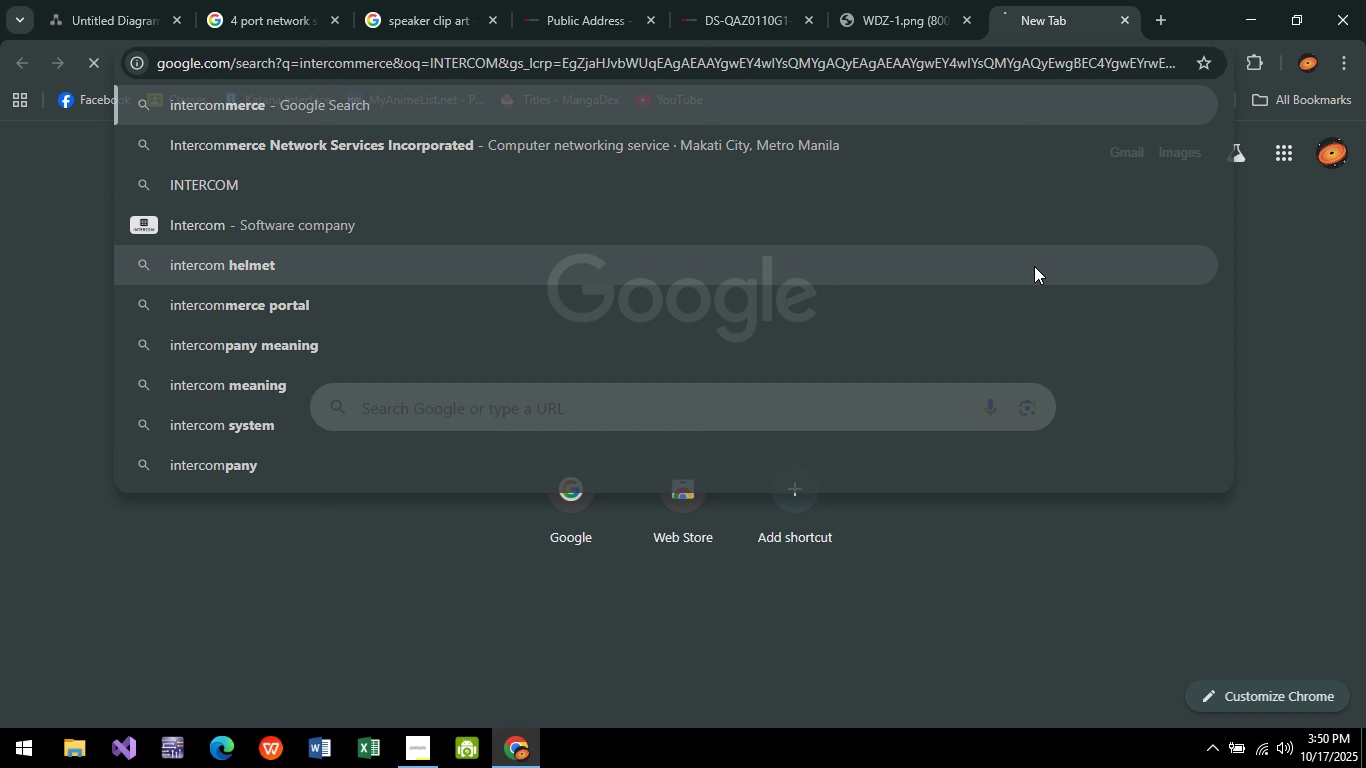 
key(Enter)
 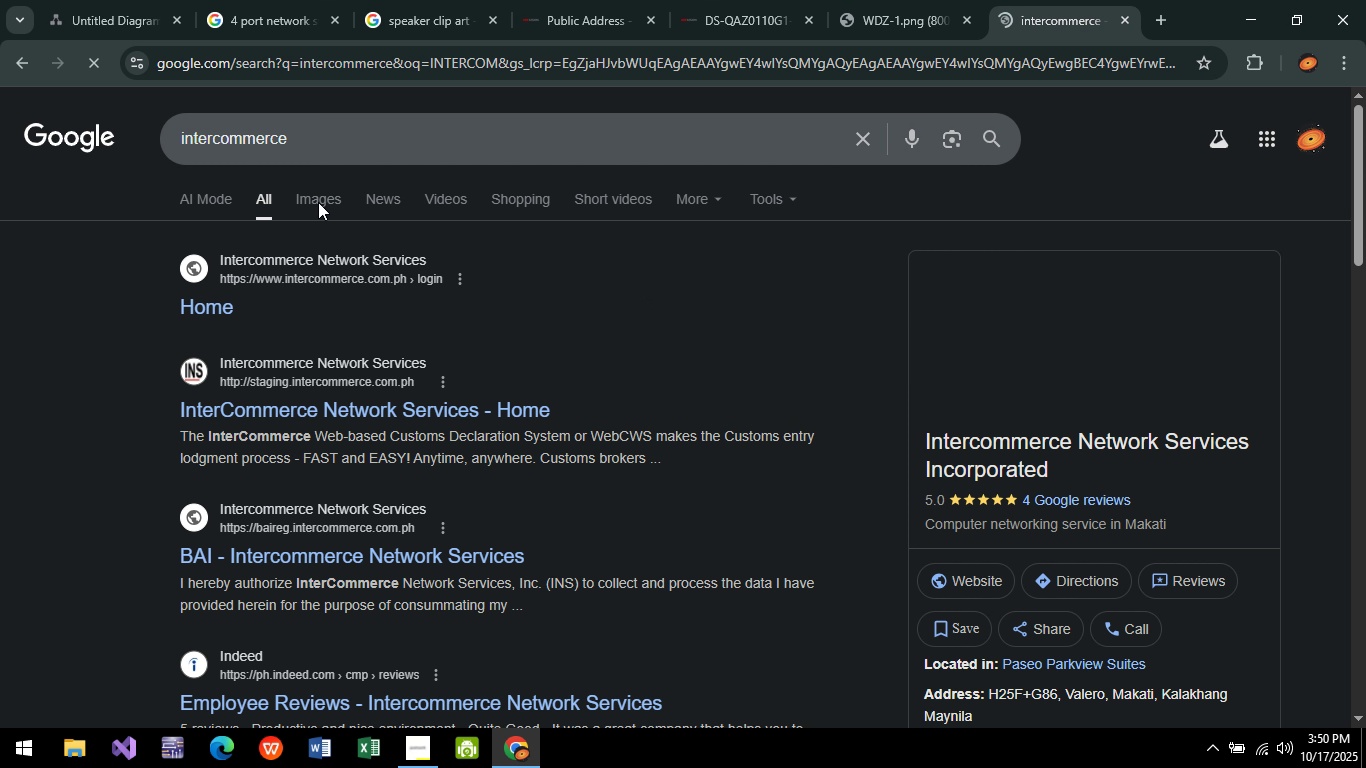 
mouse_move([333, 279])
 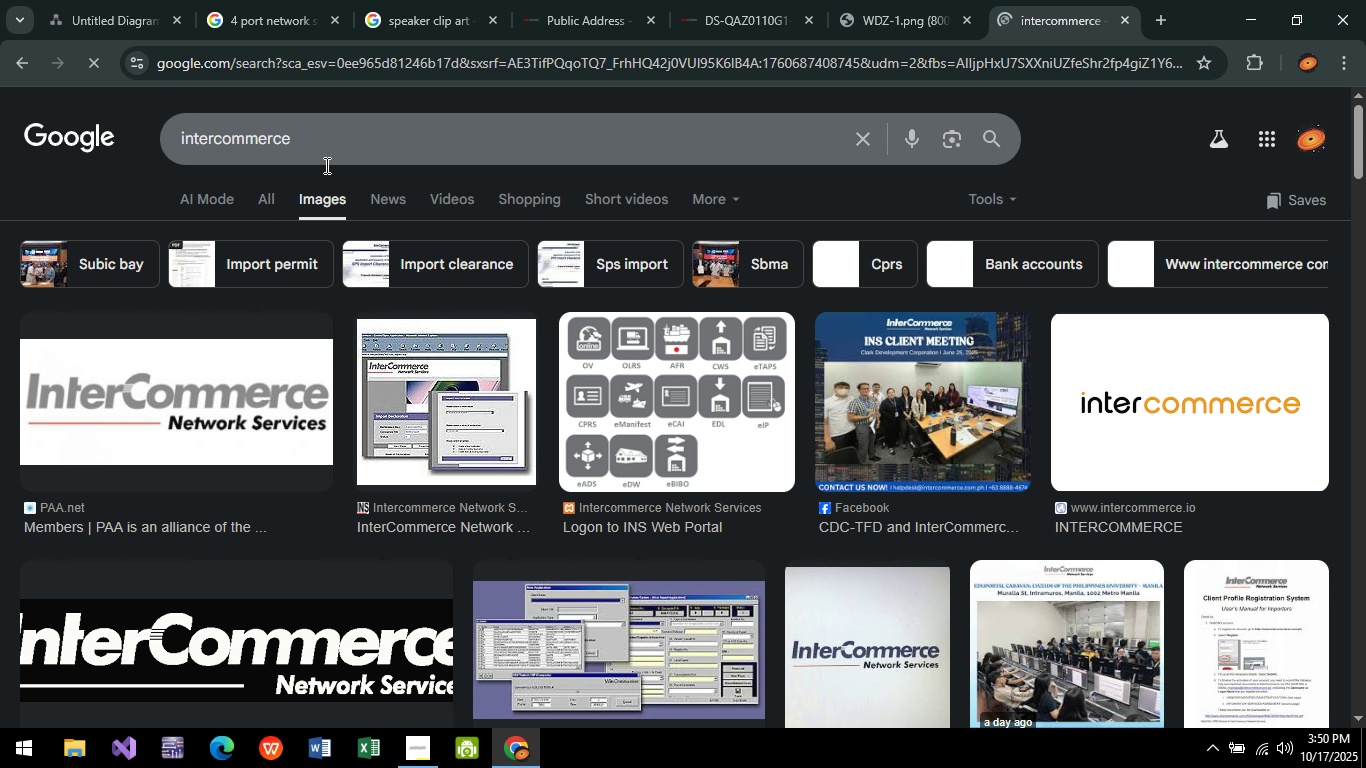 
left_click([355, 144])
 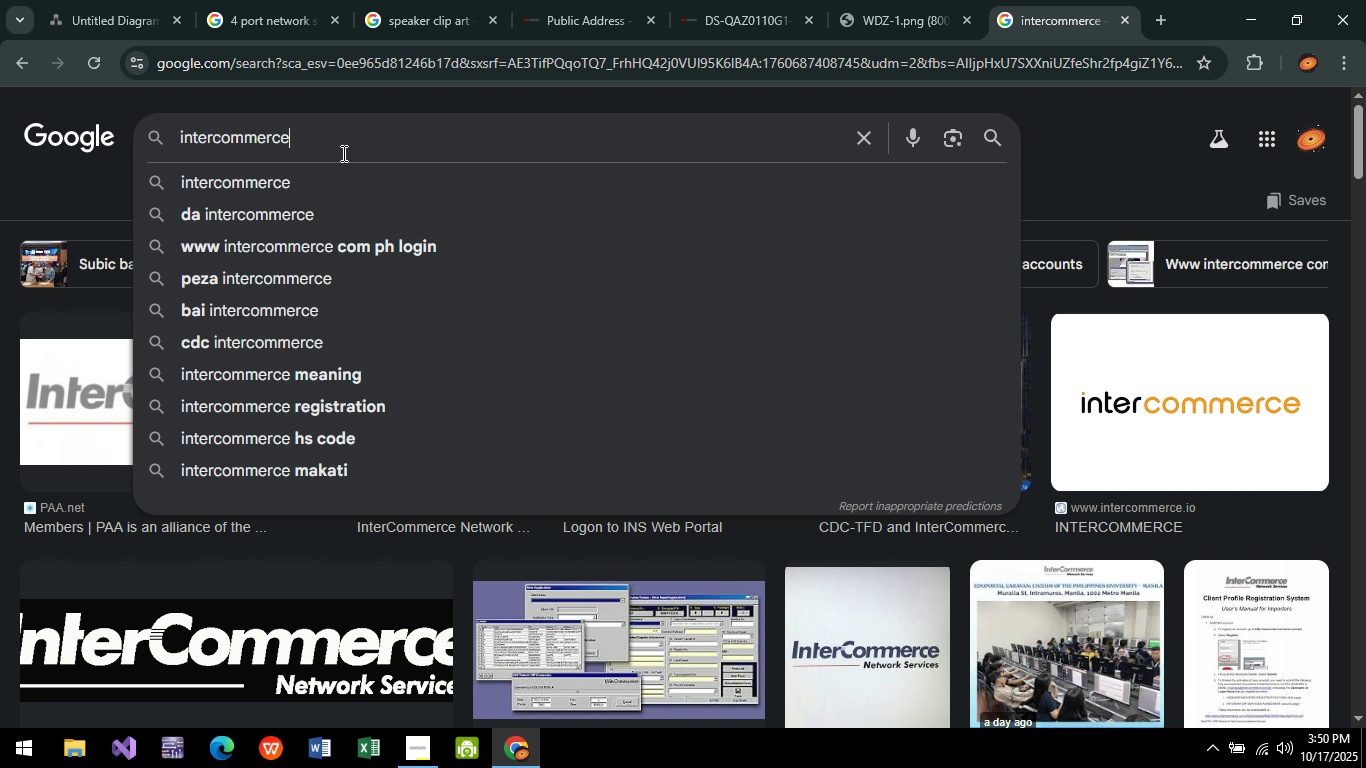 
key(Backspace)
 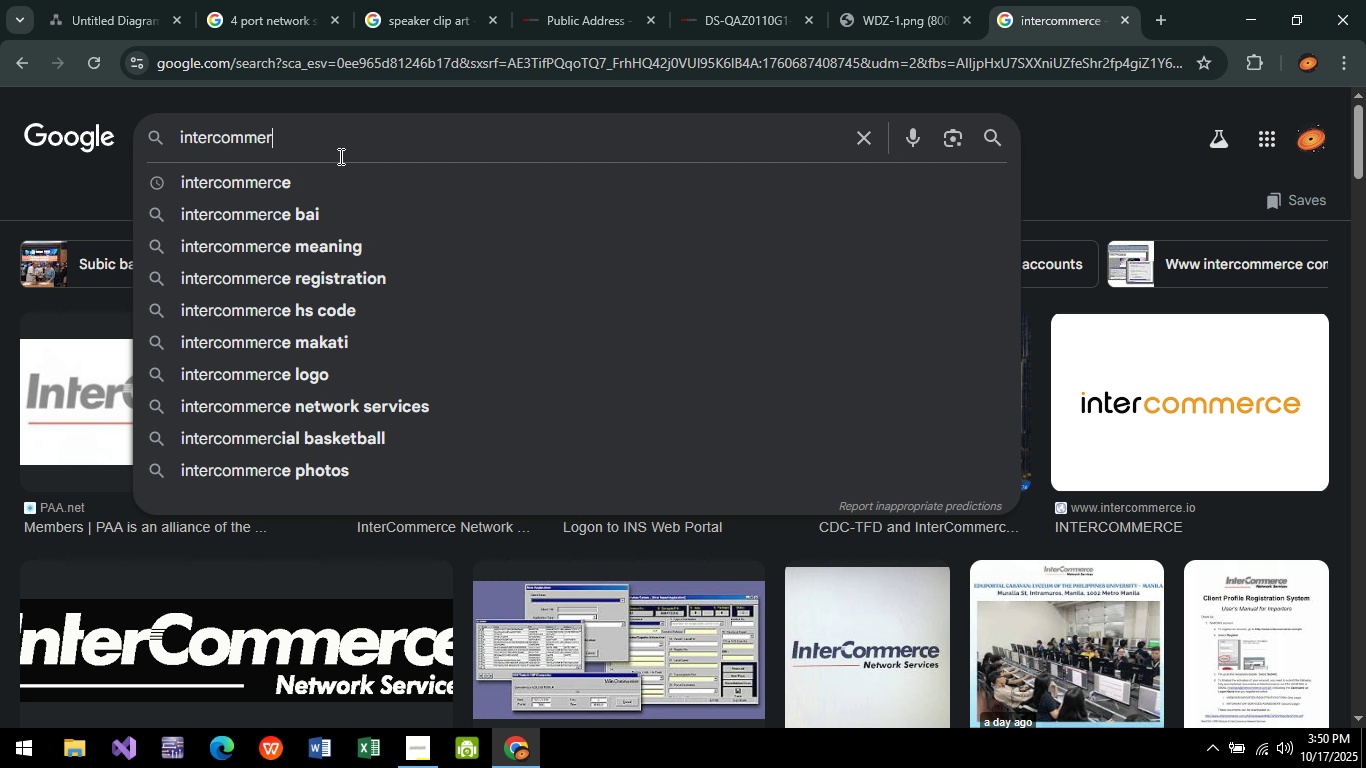 
key(Backspace)
 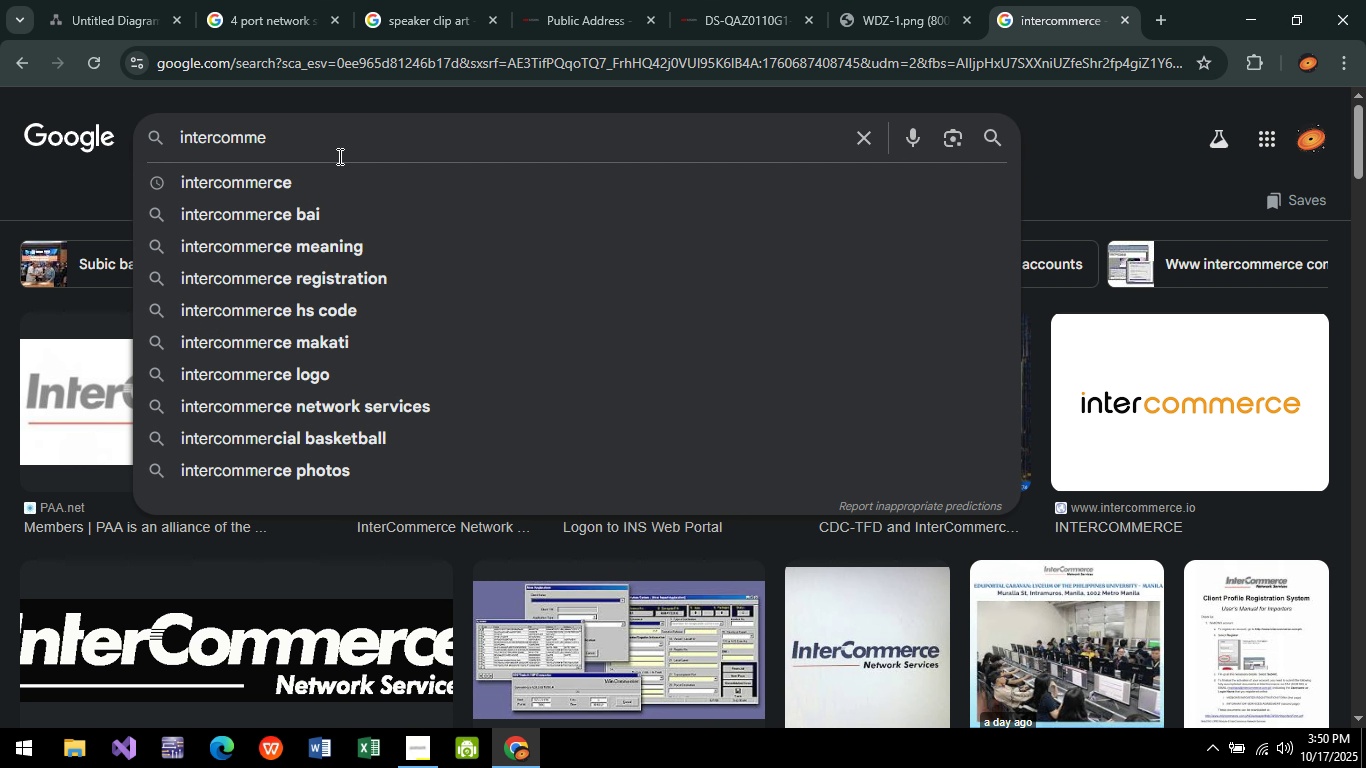 
key(Backspace)
 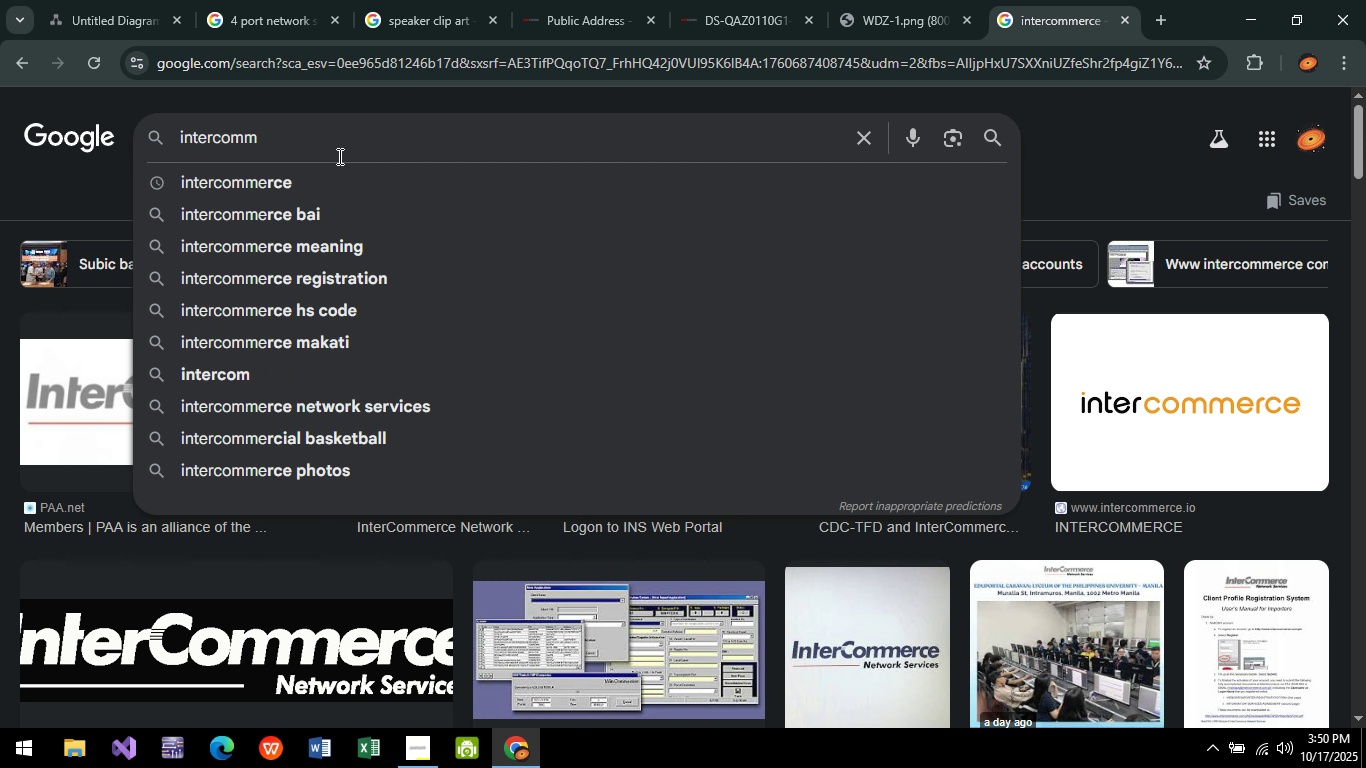 
key(Backspace)
 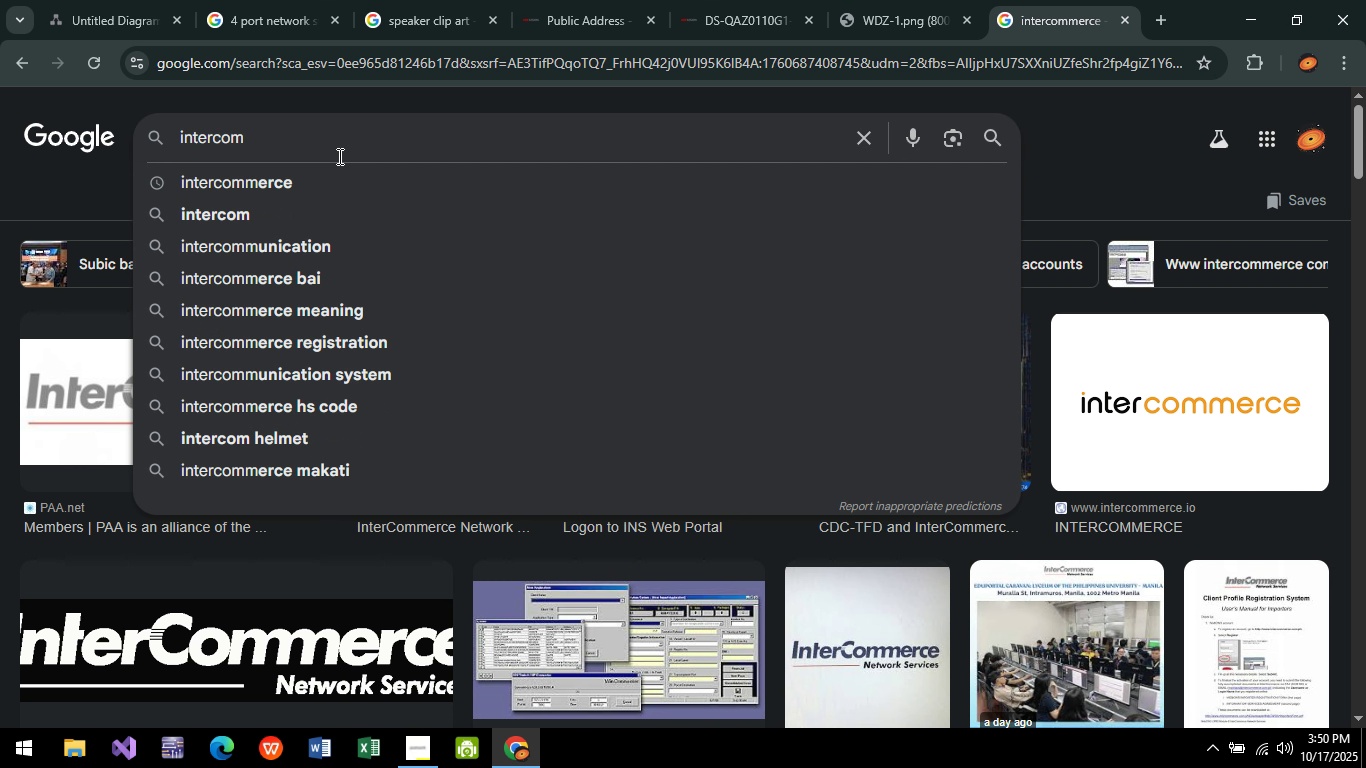 
key(Backspace)
 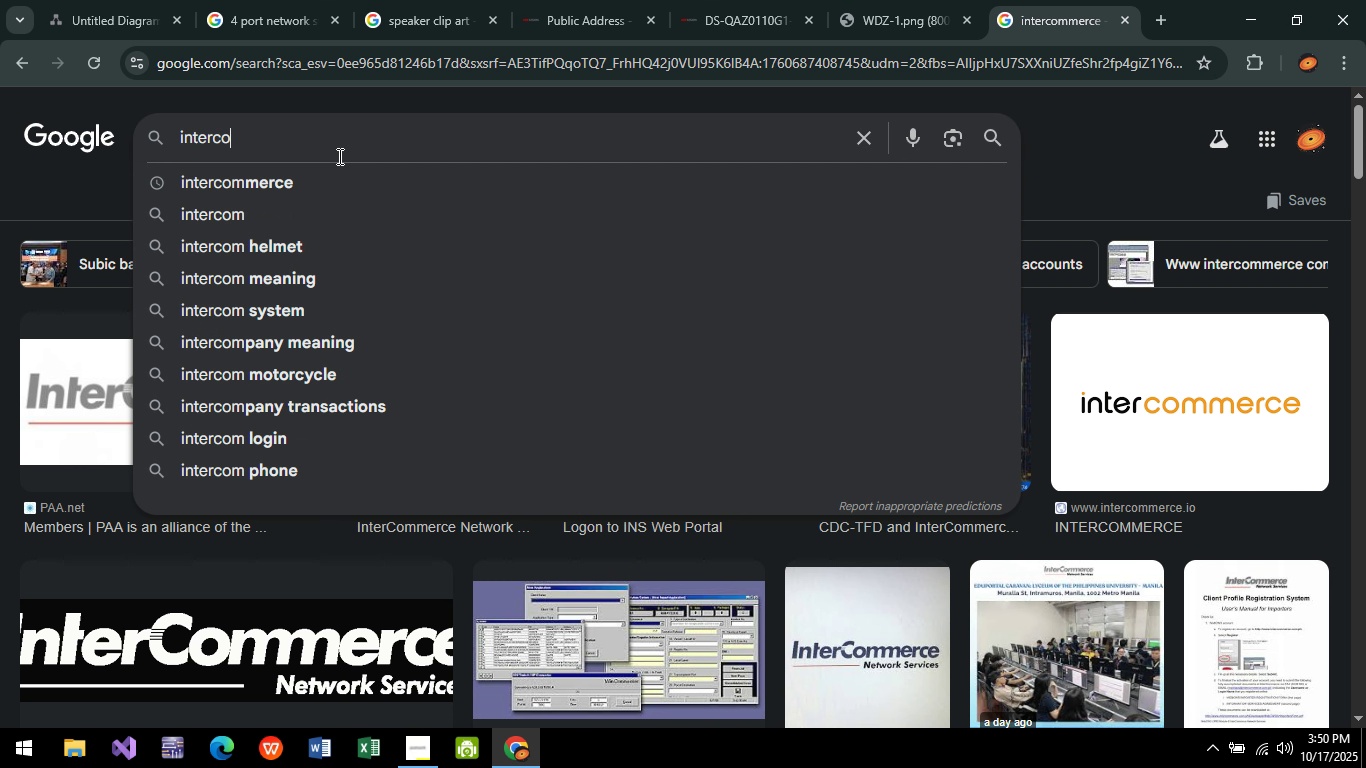 
key(Backspace)
 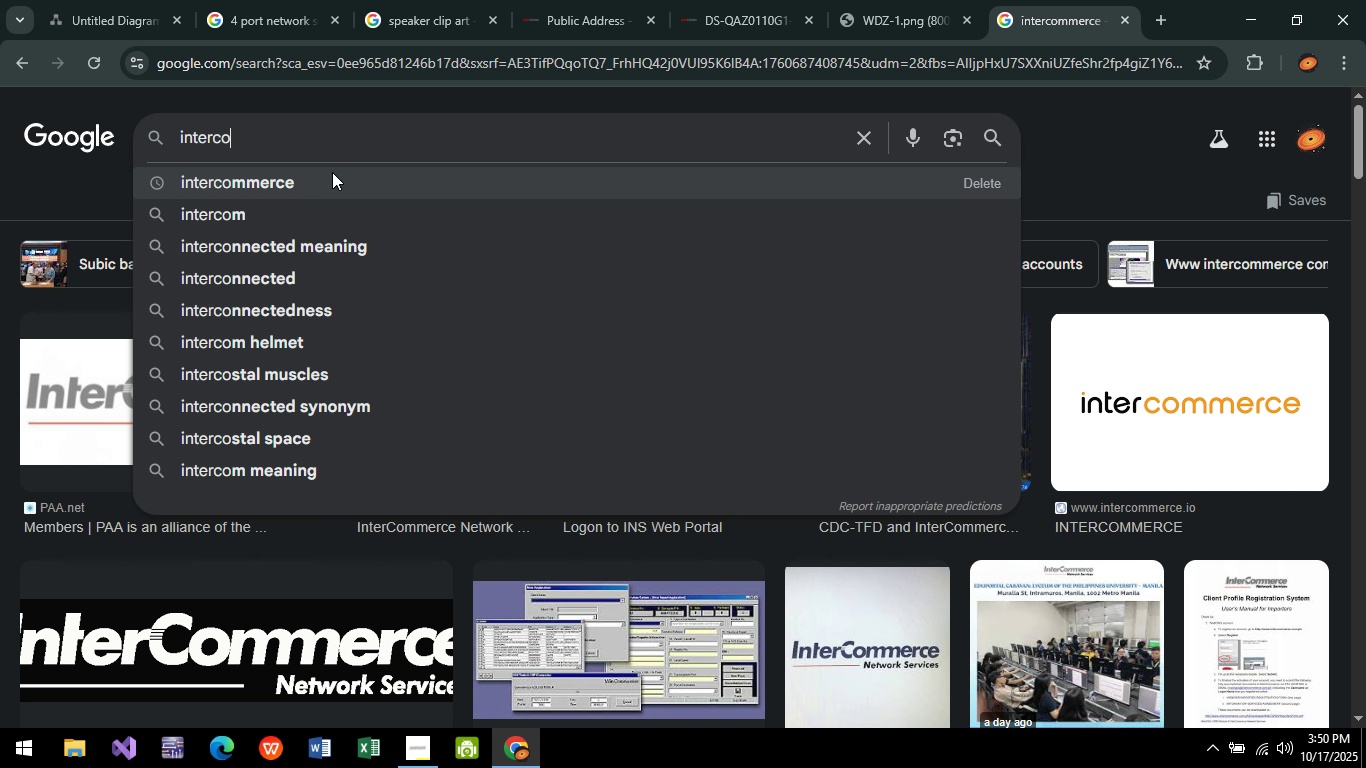 
key(M)
 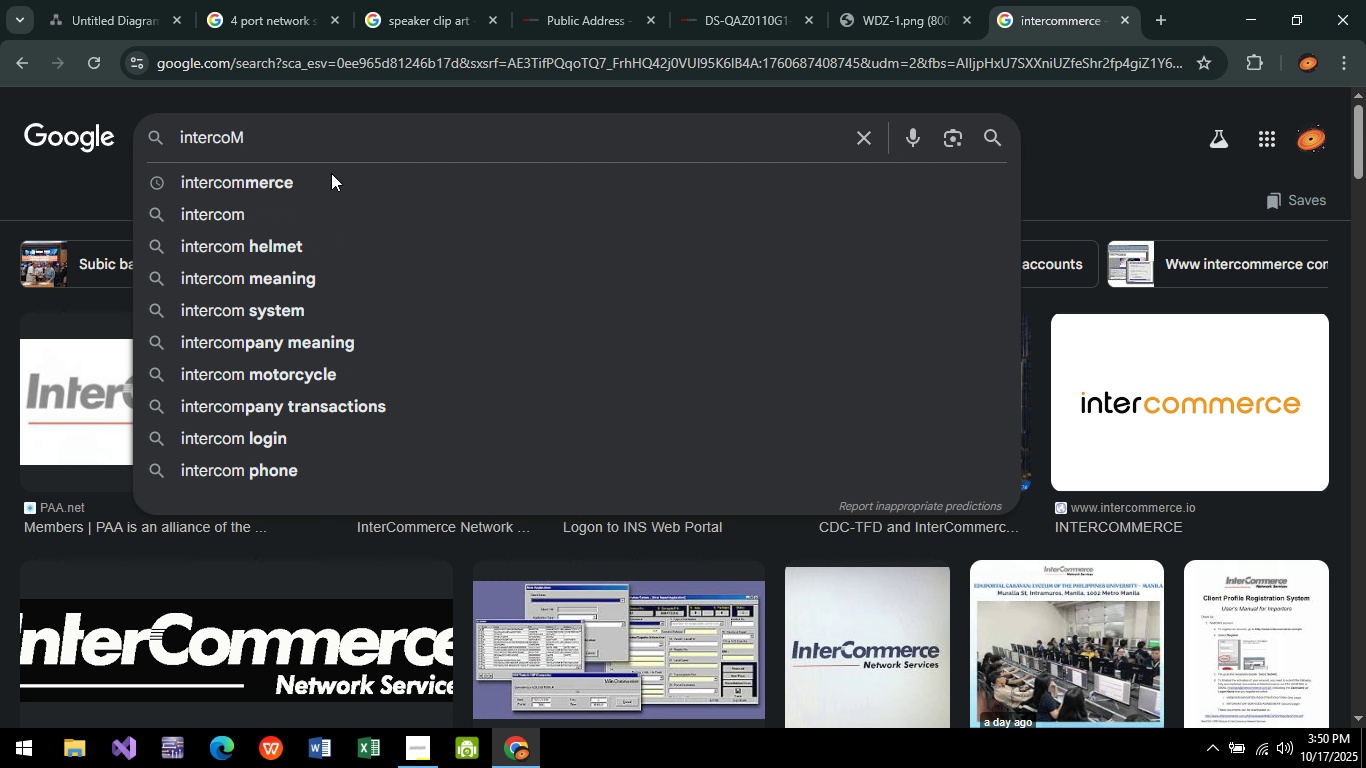 
key(Enter)
 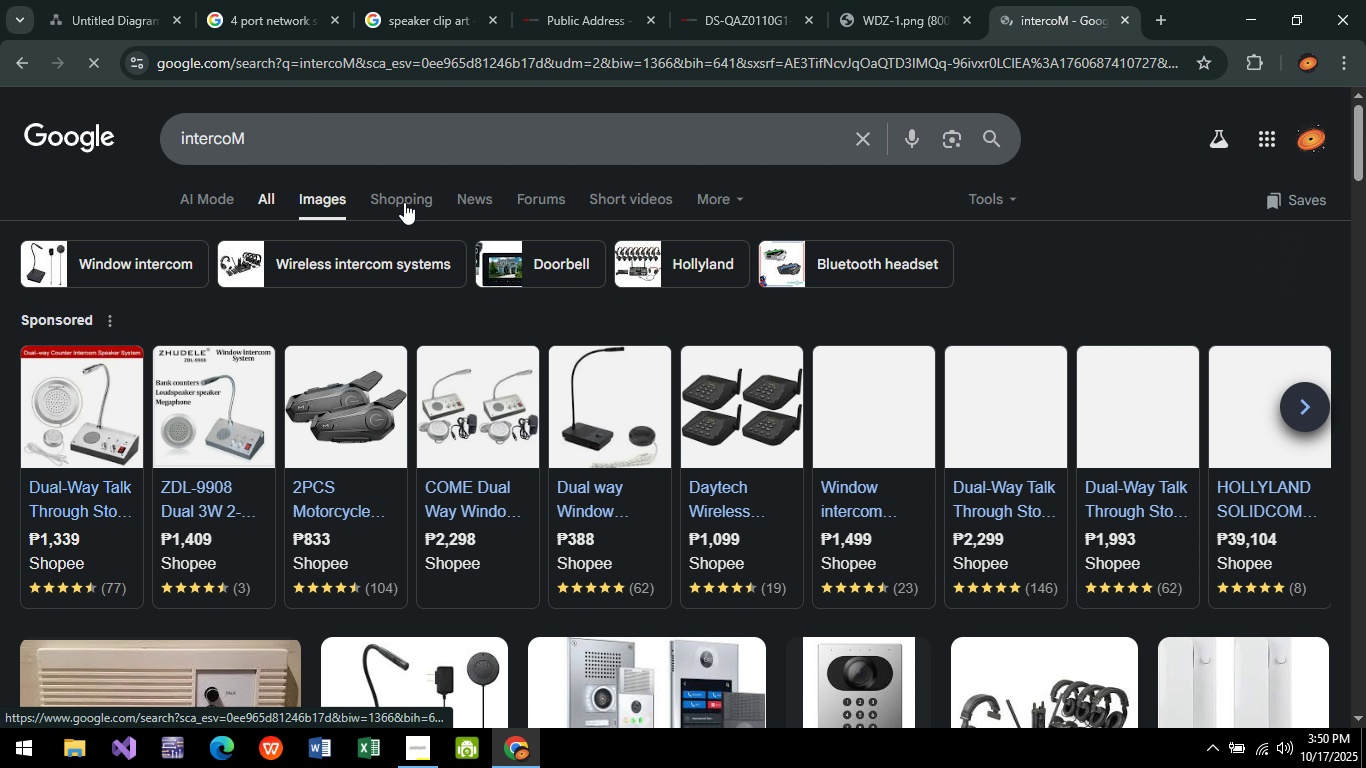 
scroll: coordinate [285, 366], scroll_direction: down, amount: 5.0
 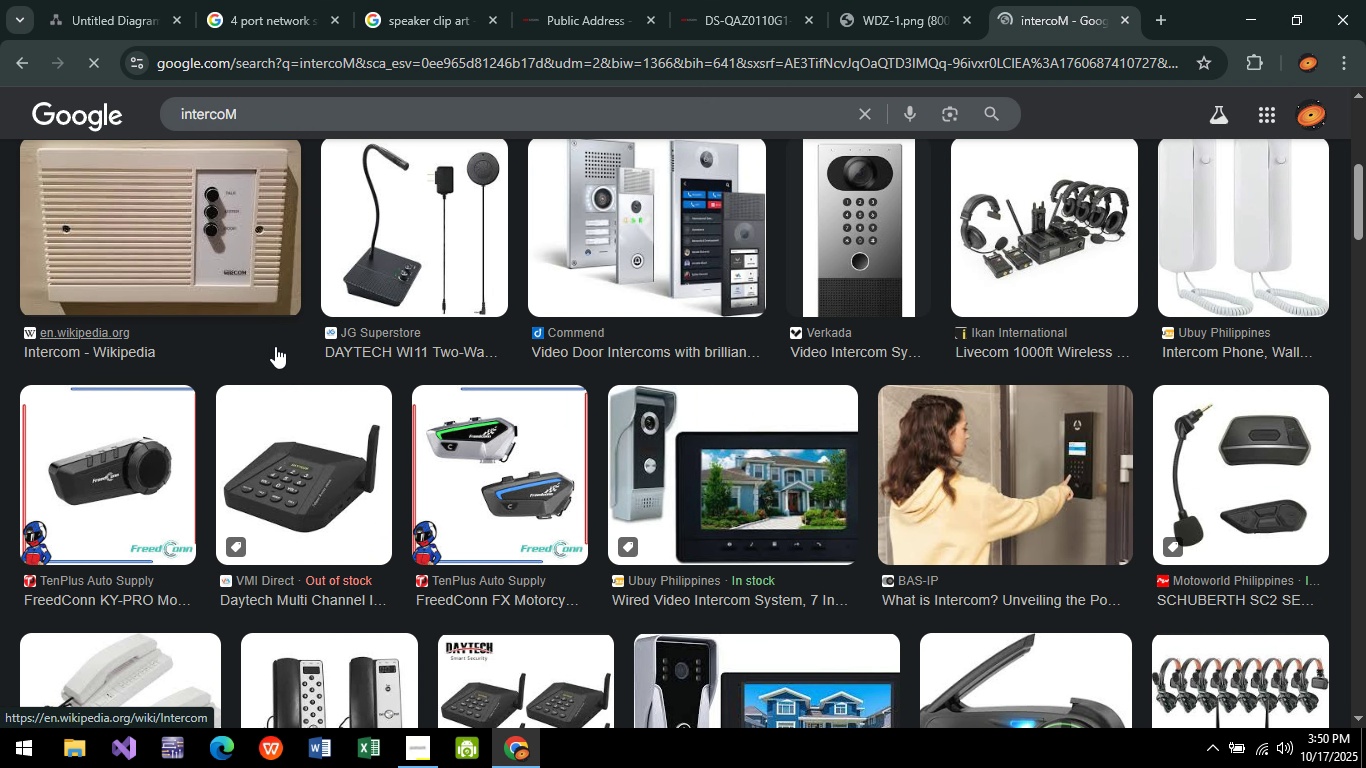 
wait(6.0)
 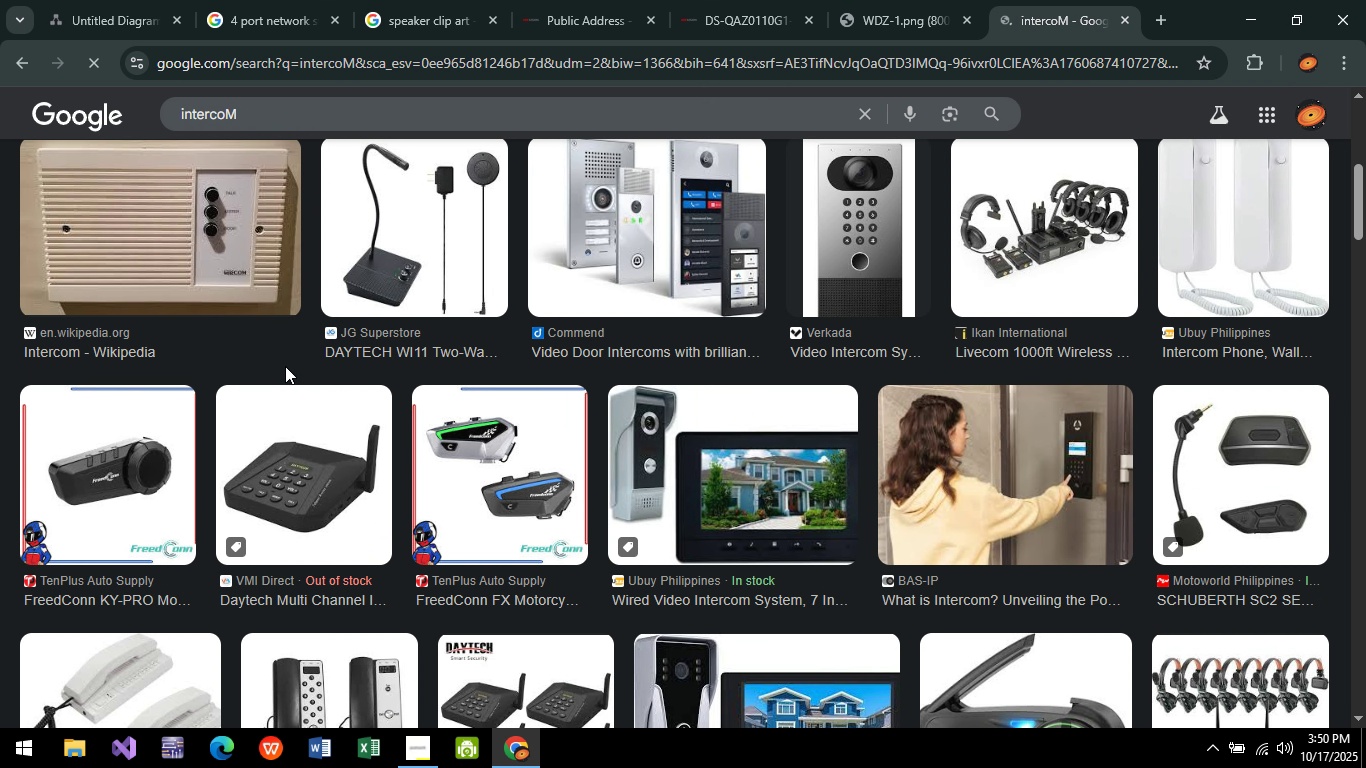 
scroll: coordinate [158, 176], scroll_direction: up, amount: 7.0
 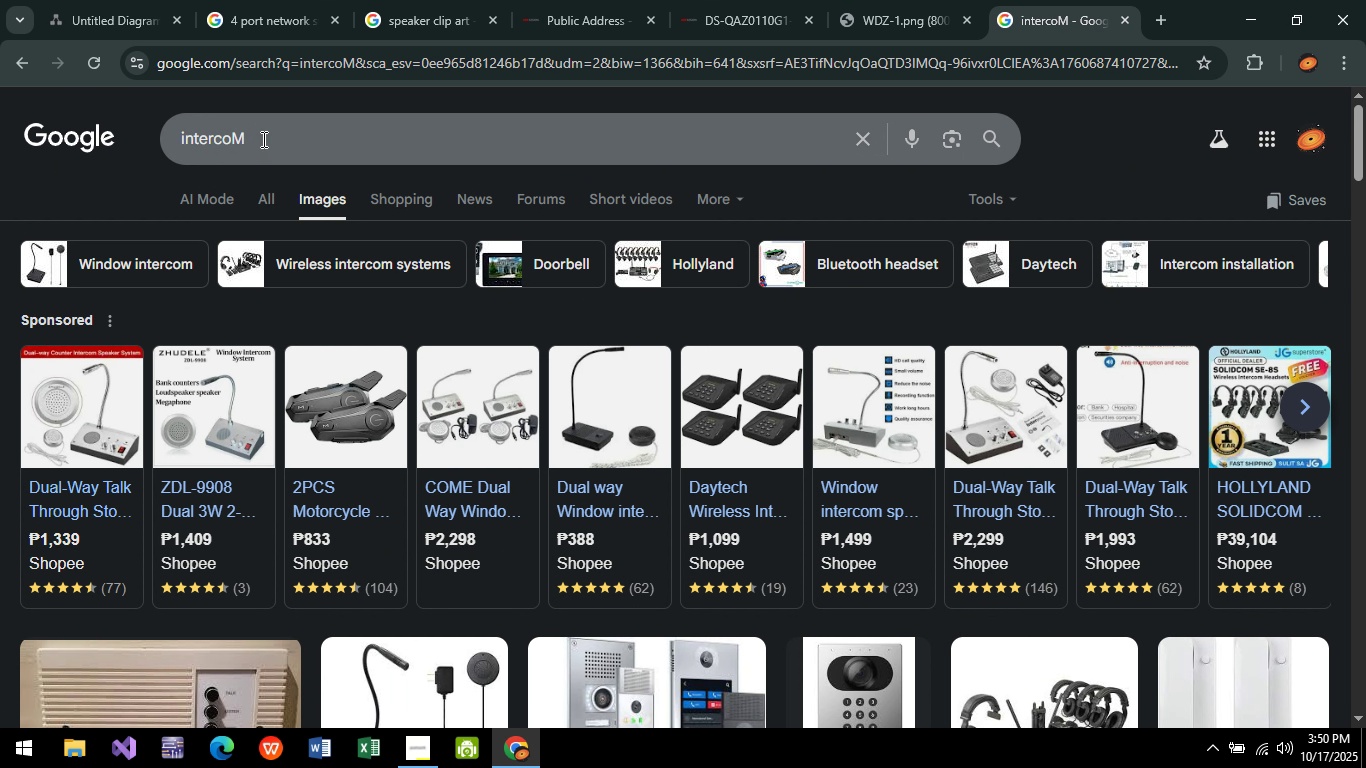 
left_click_drag(start_coordinate=[262, 139], to_coordinate=[176, 157])
 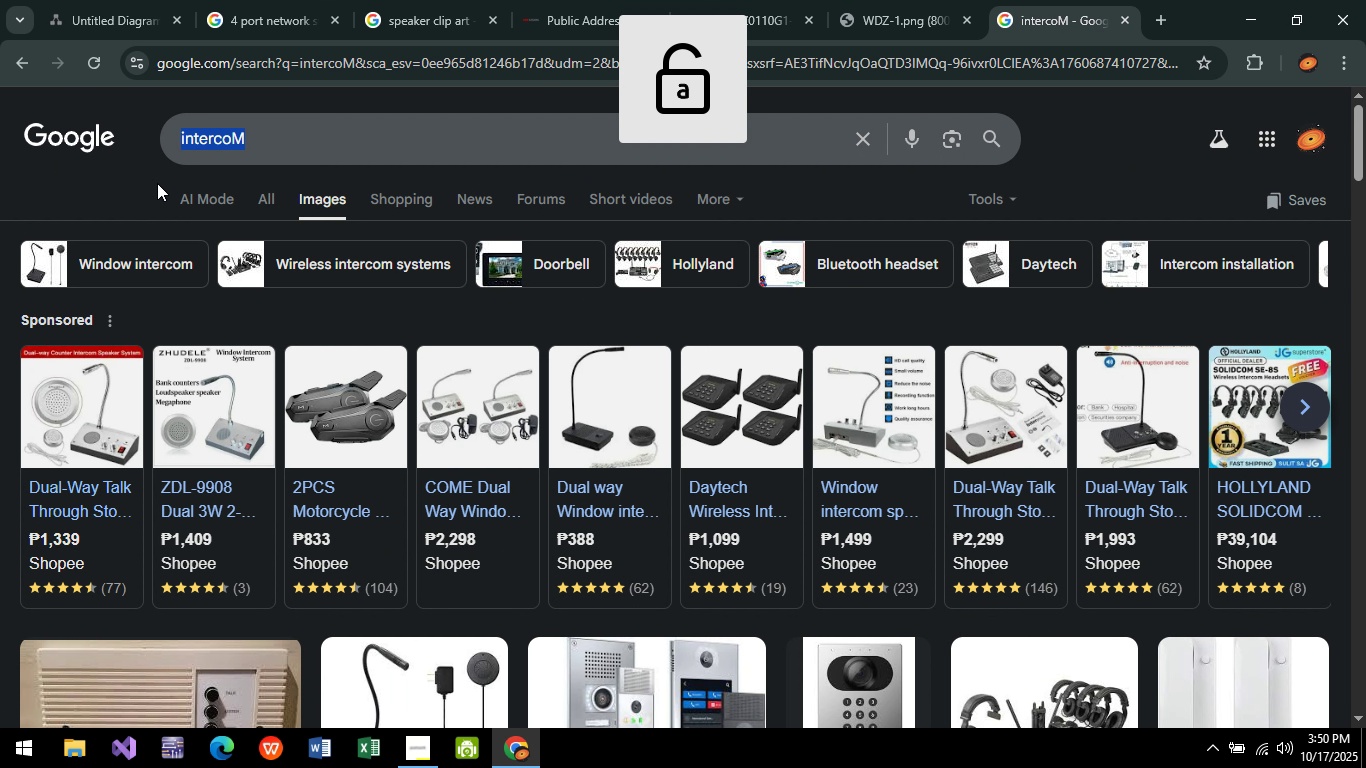 
key(CapsLock)
 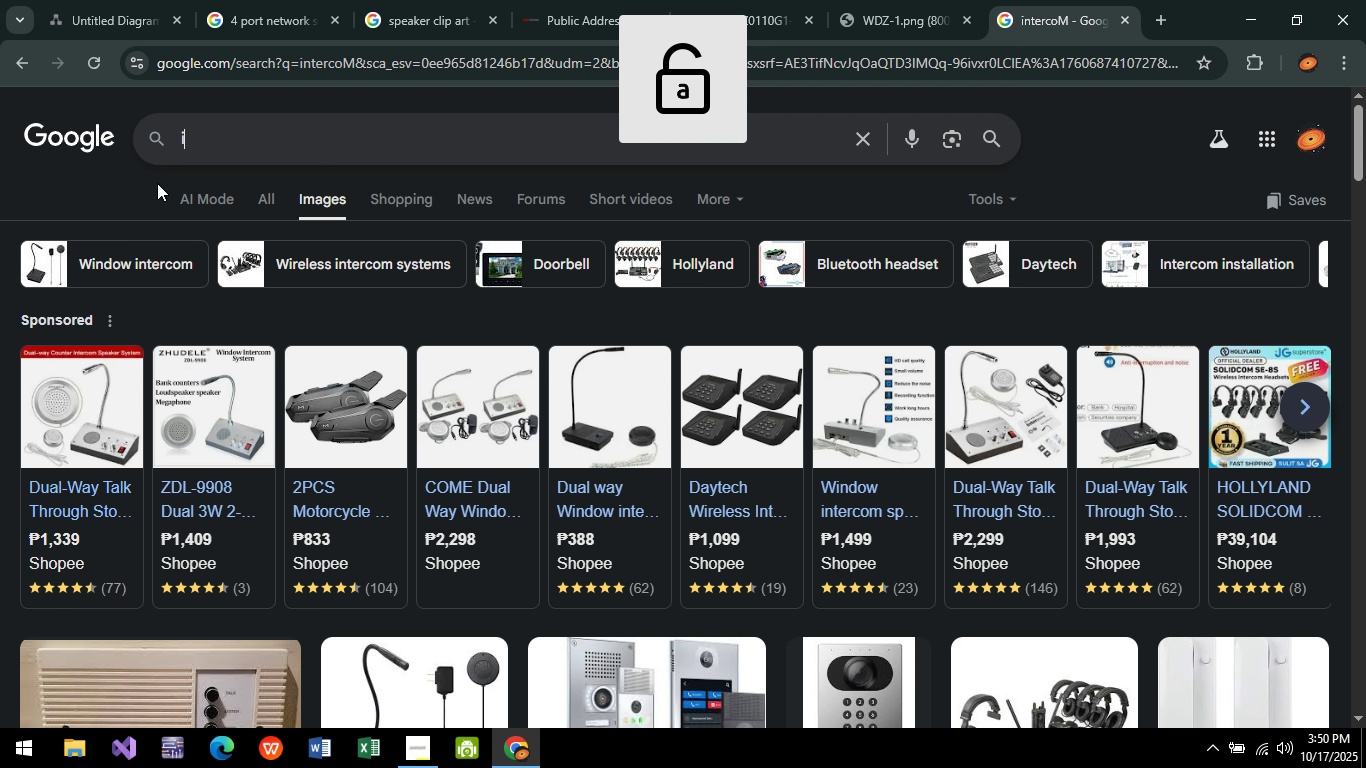 
key(I)
 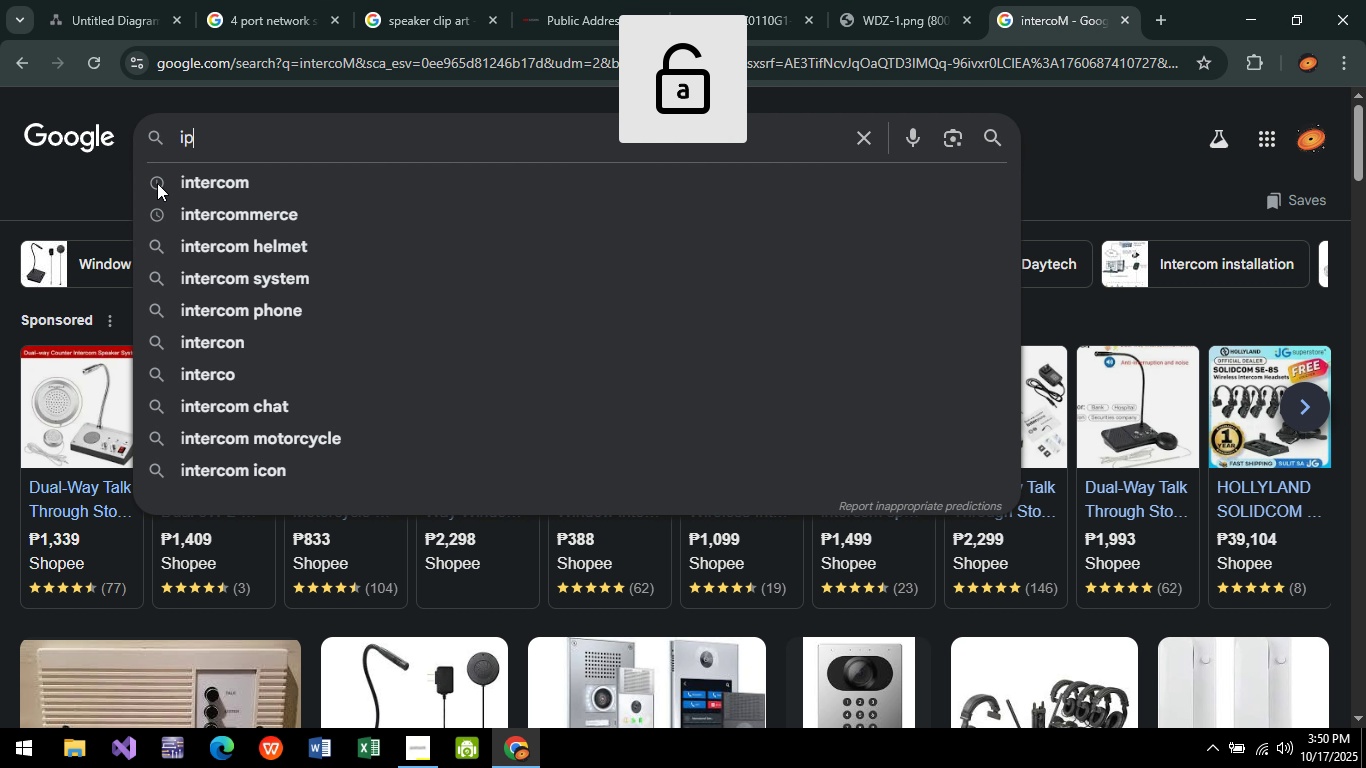 
key(Space)
 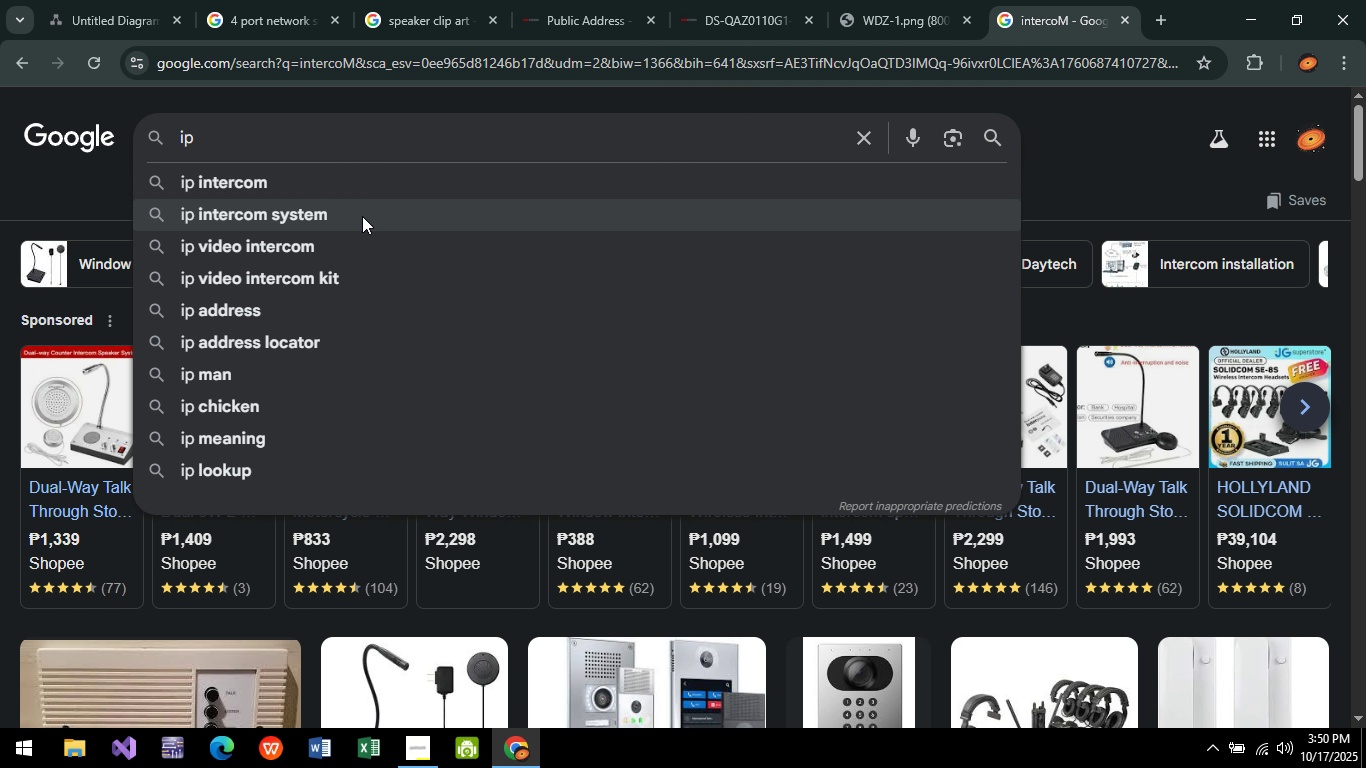 
left_click([361, 184])
 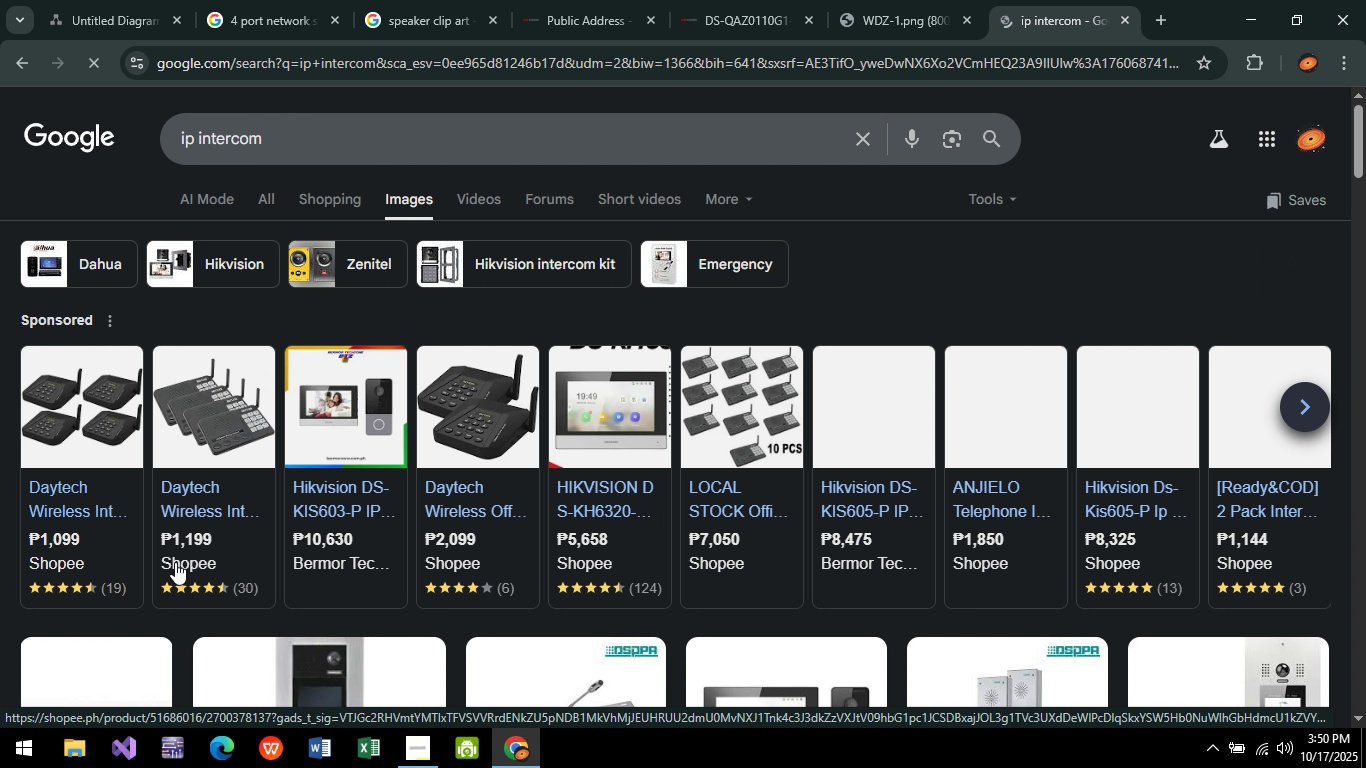 
scroll: coordinate [295, 552], scroll_direction: down, amount: 5.0
 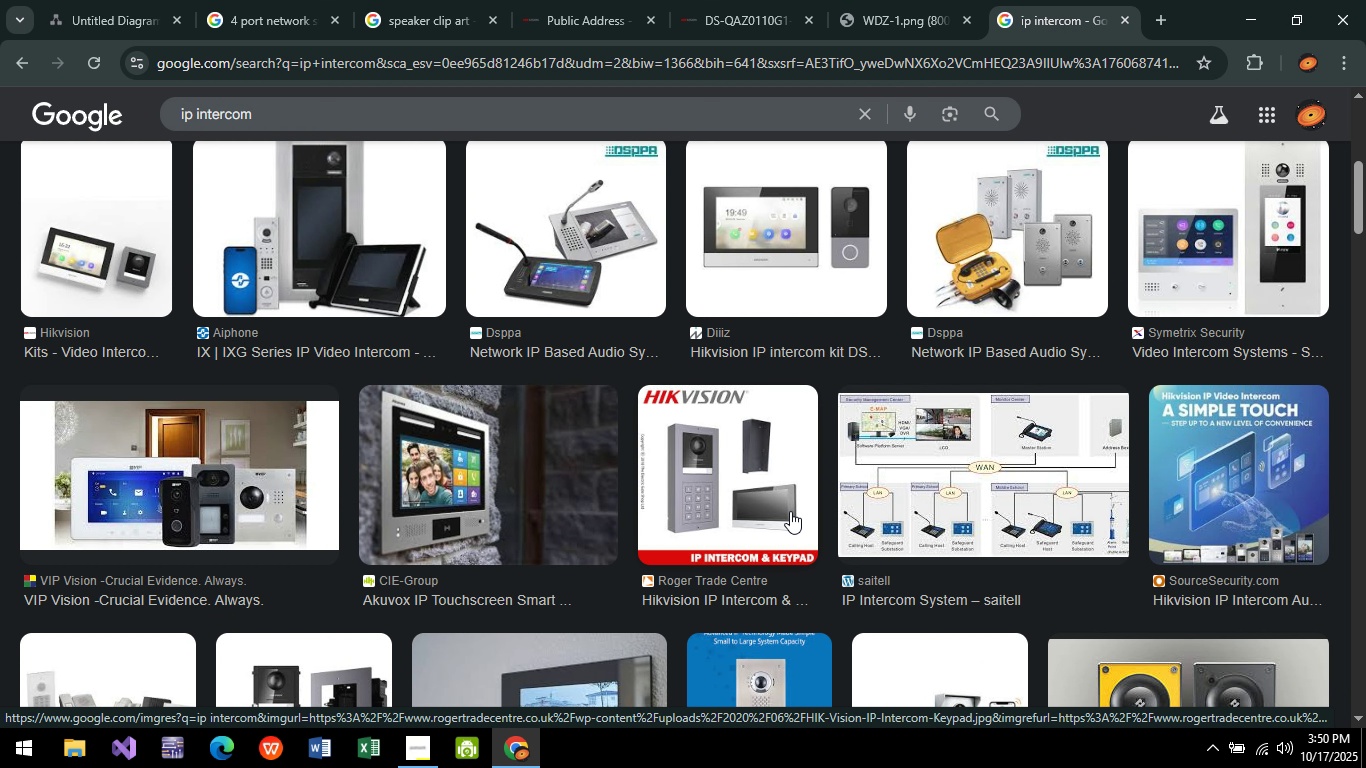 
left_click([697, 469])
 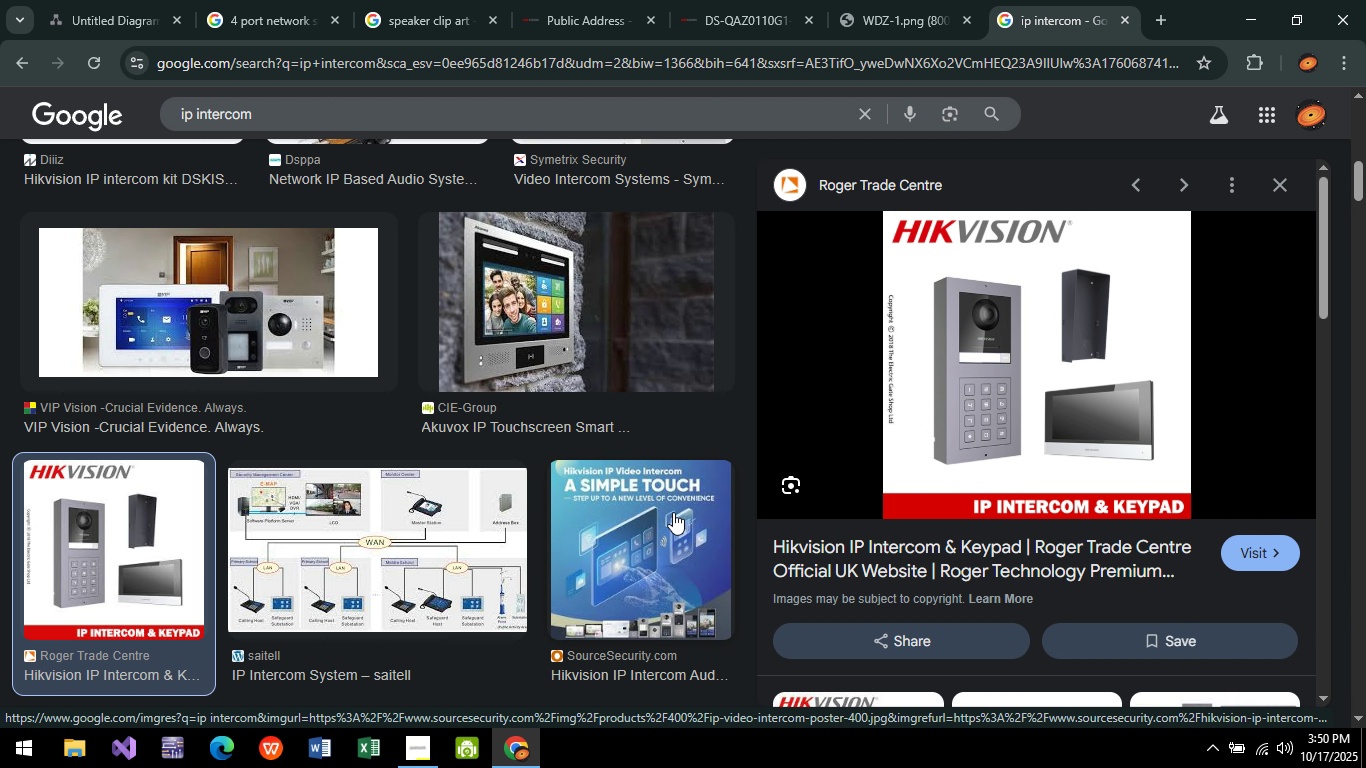 
wait(5.49)
 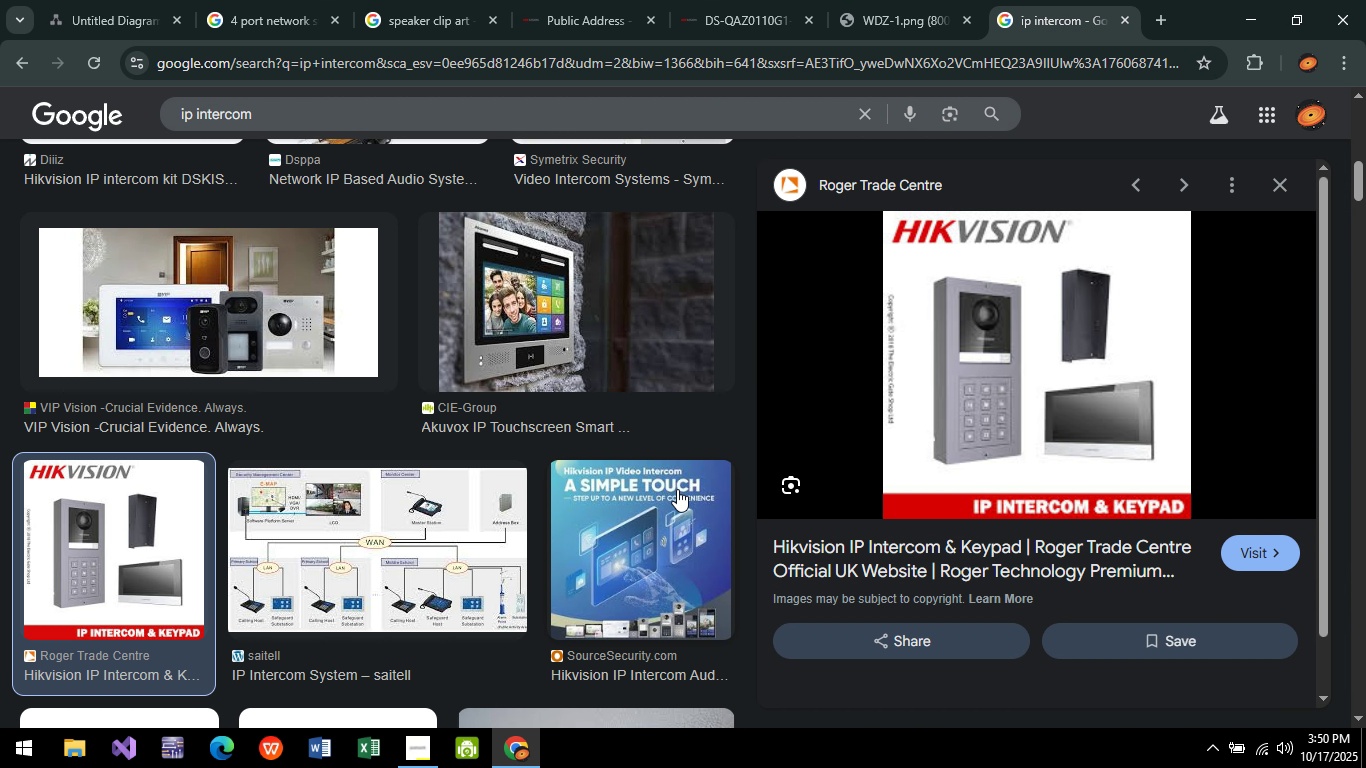 
scroll: coordinate [863, 501], scroll_direction: down, amount: 4.0
 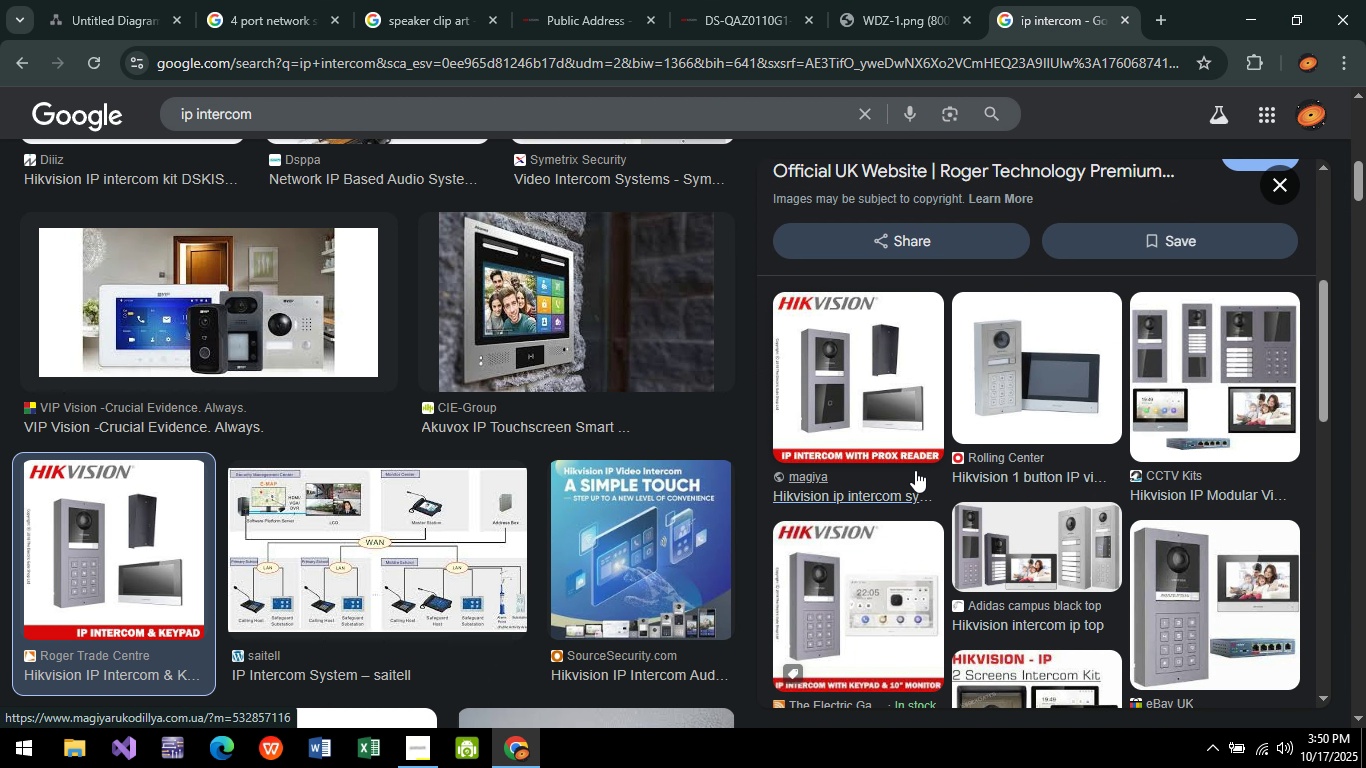 
scroll: coordinate [964, 437], scroll_direction: up, amount: 4.0
 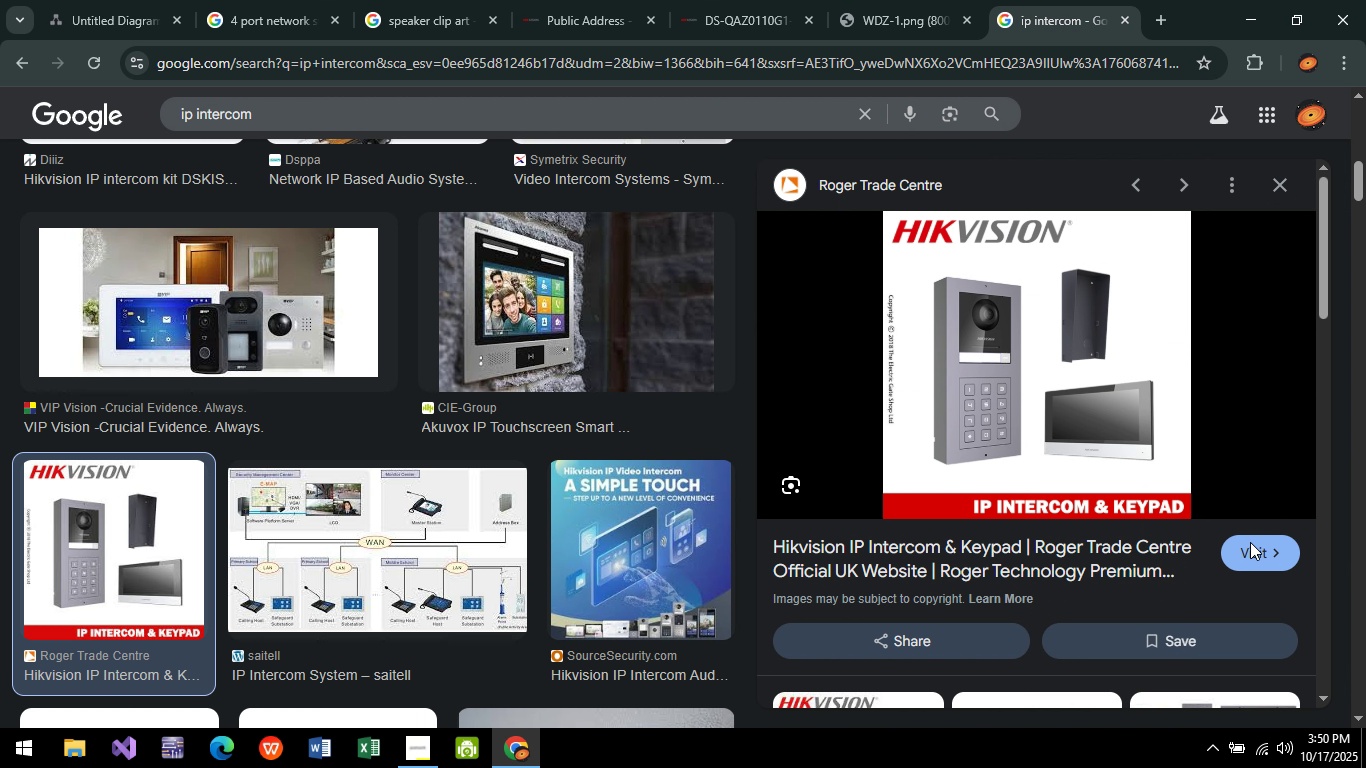 
left_click([1250, 542])
 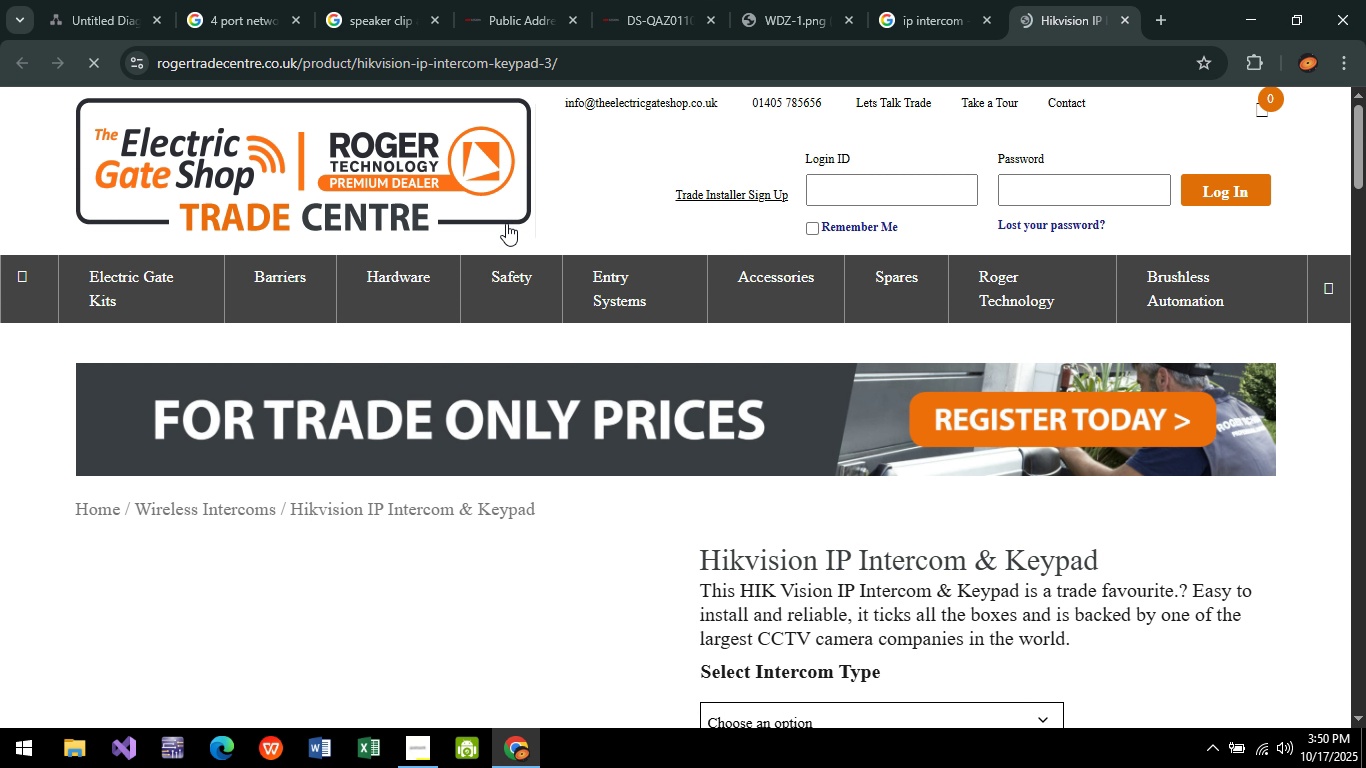 
wait(8.47)
 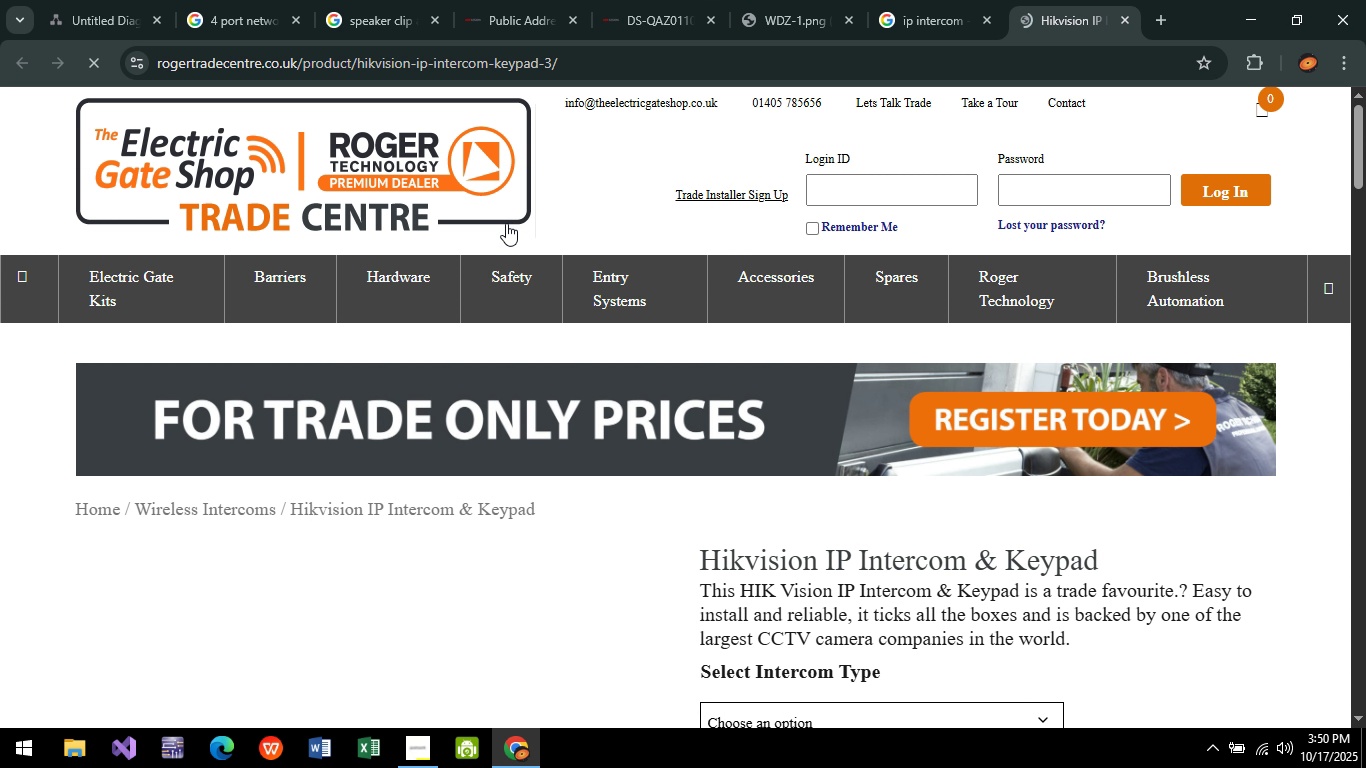 
scroll: coordinate [726, 521], scroll_direction: down, amount: 5.0
 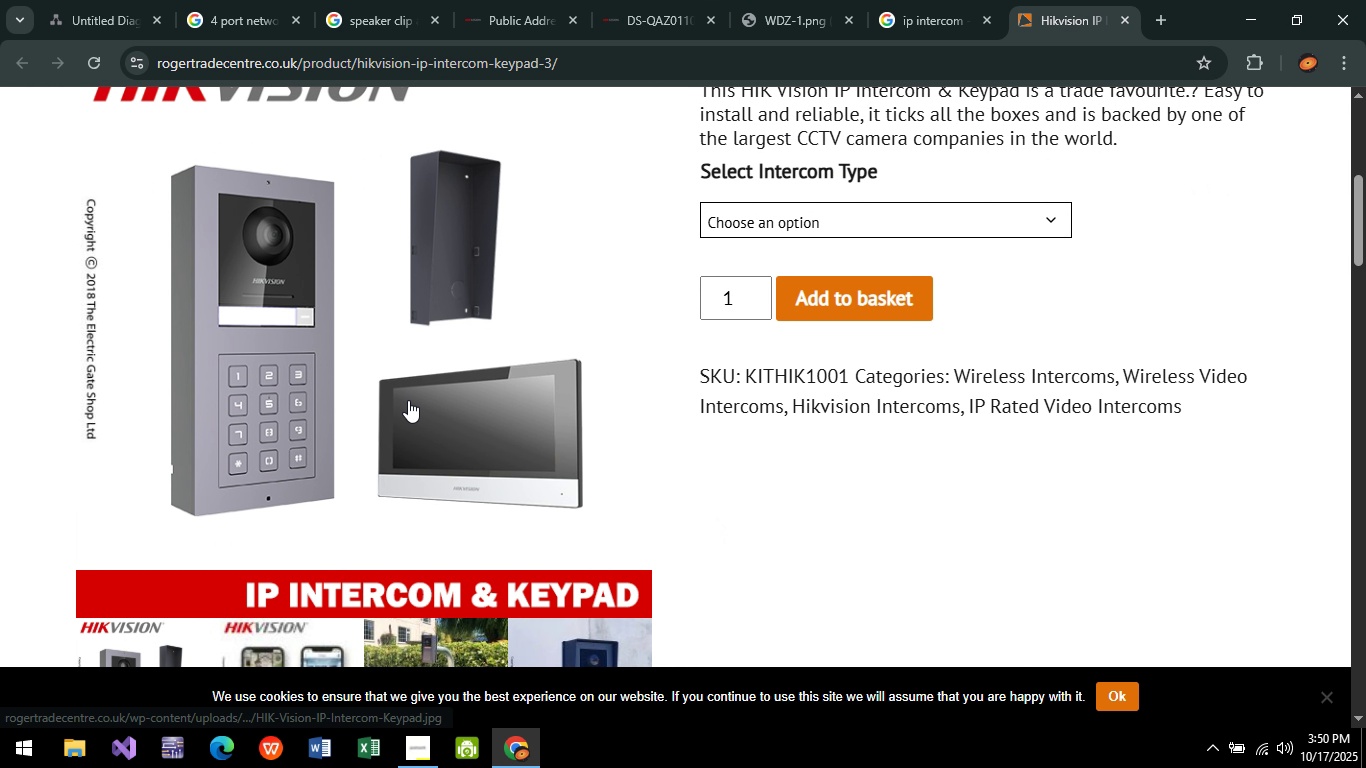 
scroll: coordinate [822, 453], scroll_direction: up, amount: 2.0
 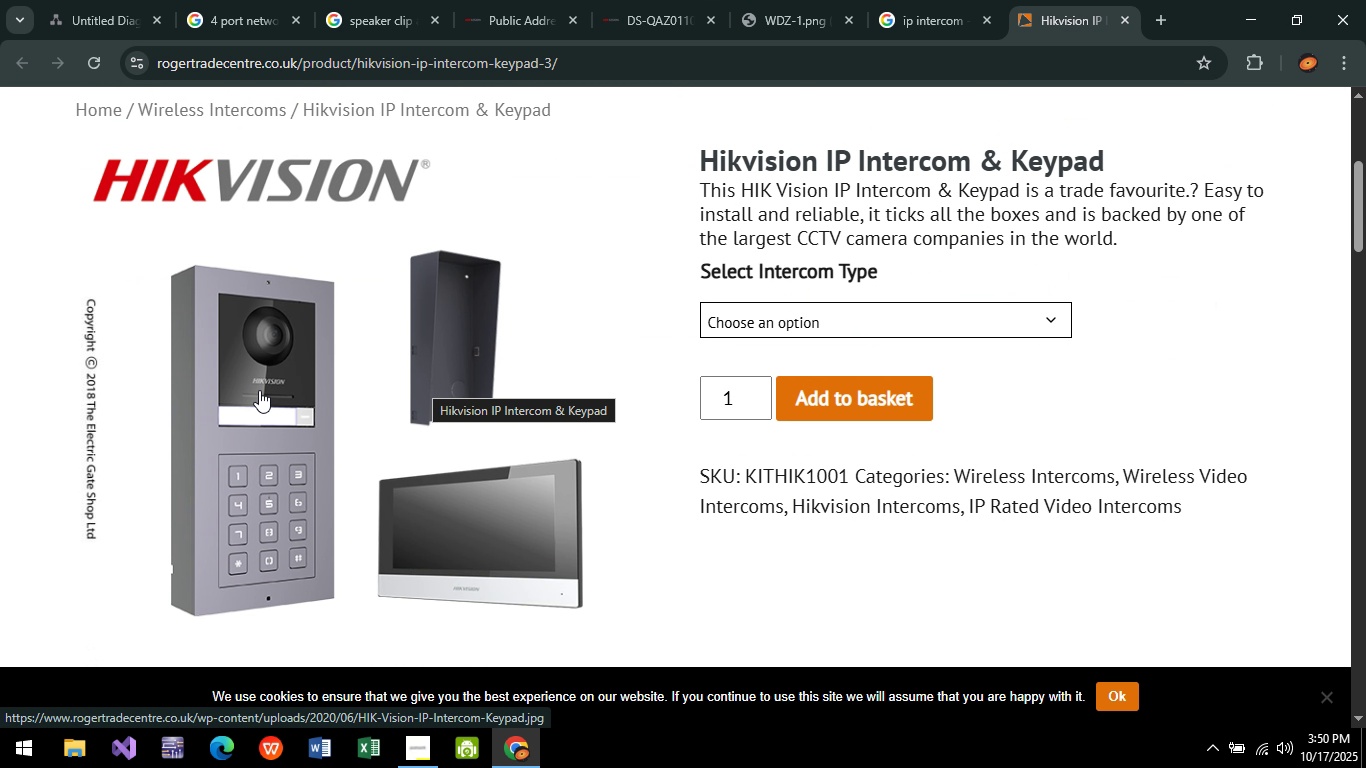 
left_click([259, 390])
 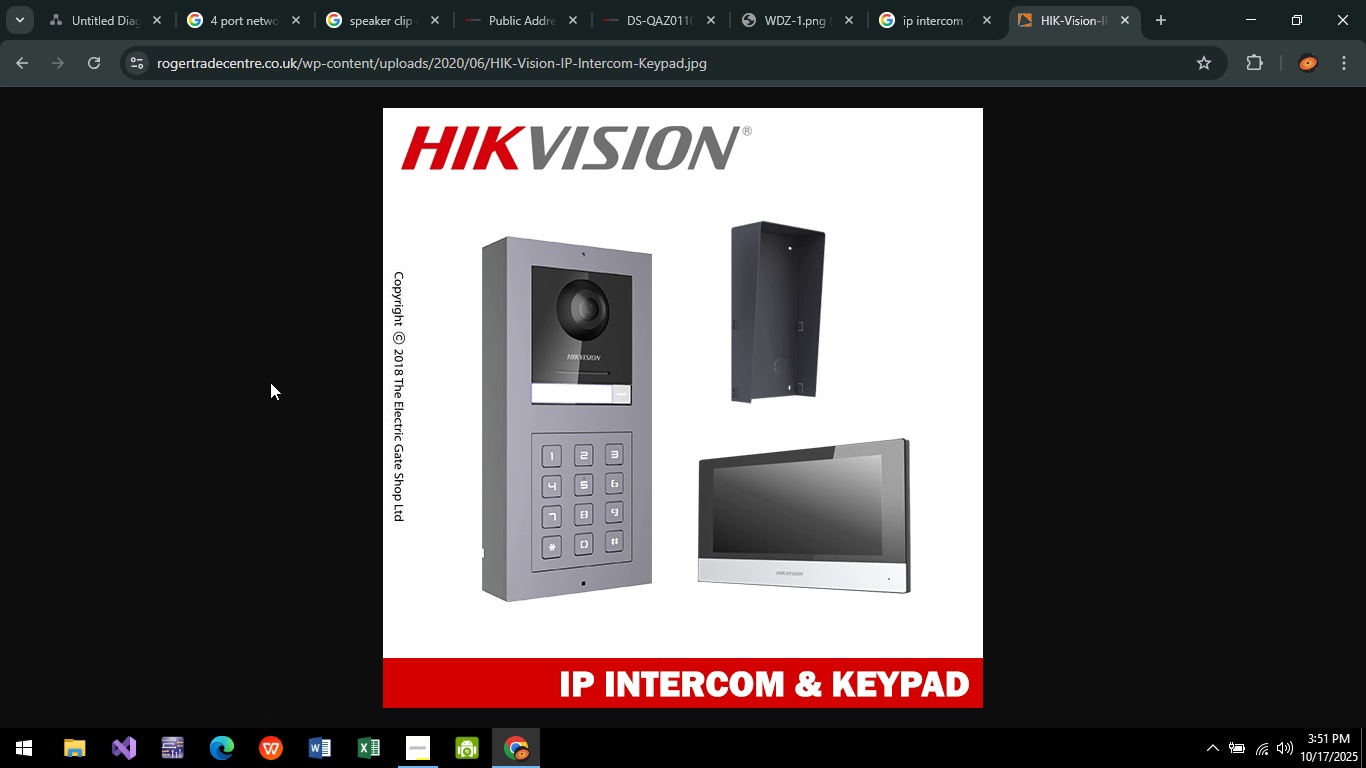 
key(Meta+Shift+S)
 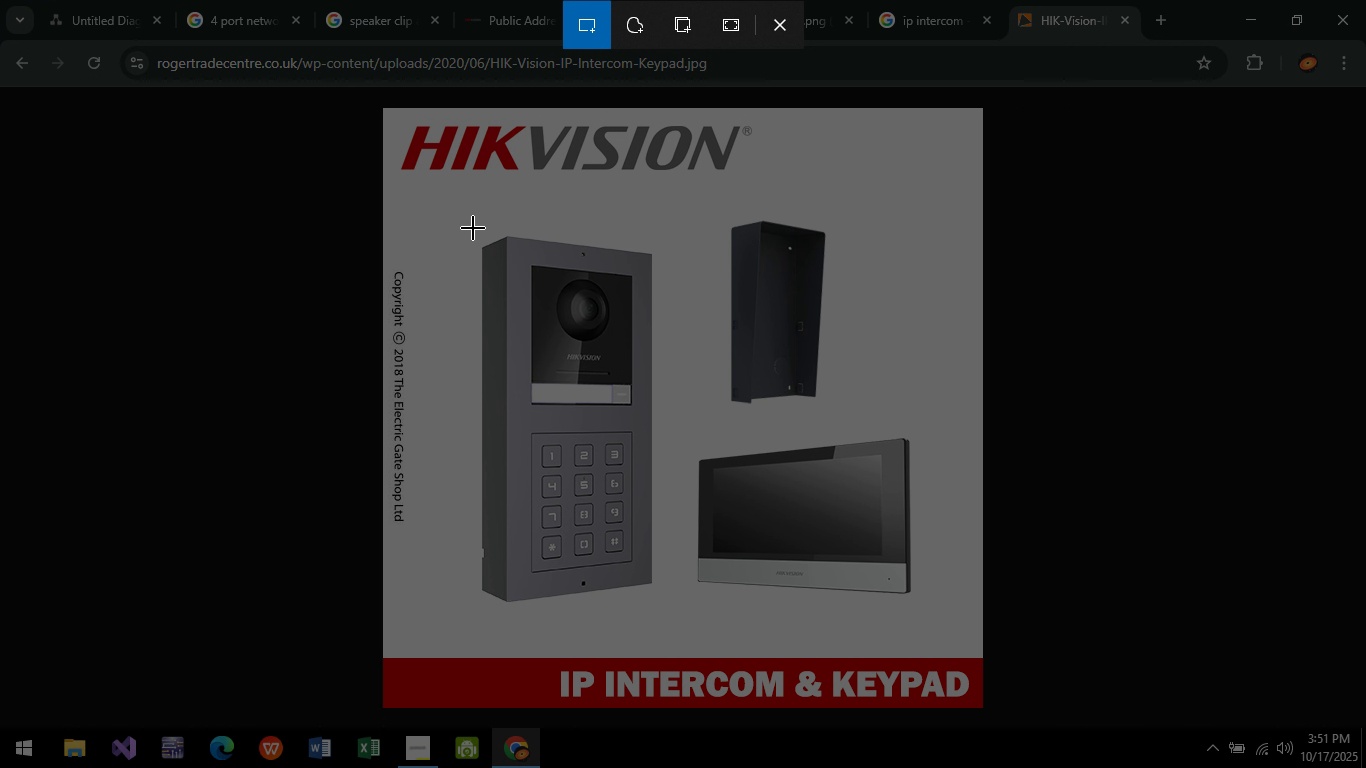 
left_click_drag(start_coordinate=[475, 231], to_coordinate=[661, 607])
 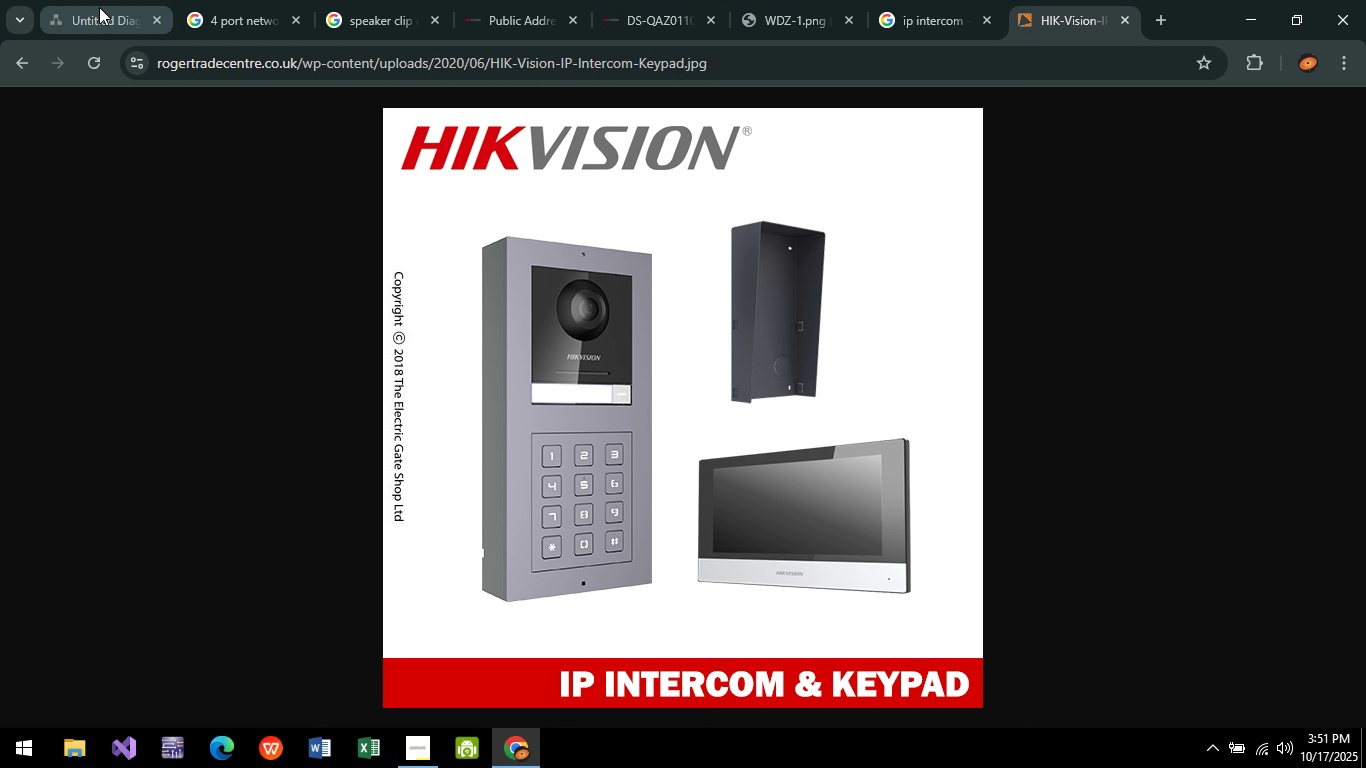 
left_click([94, 7])
 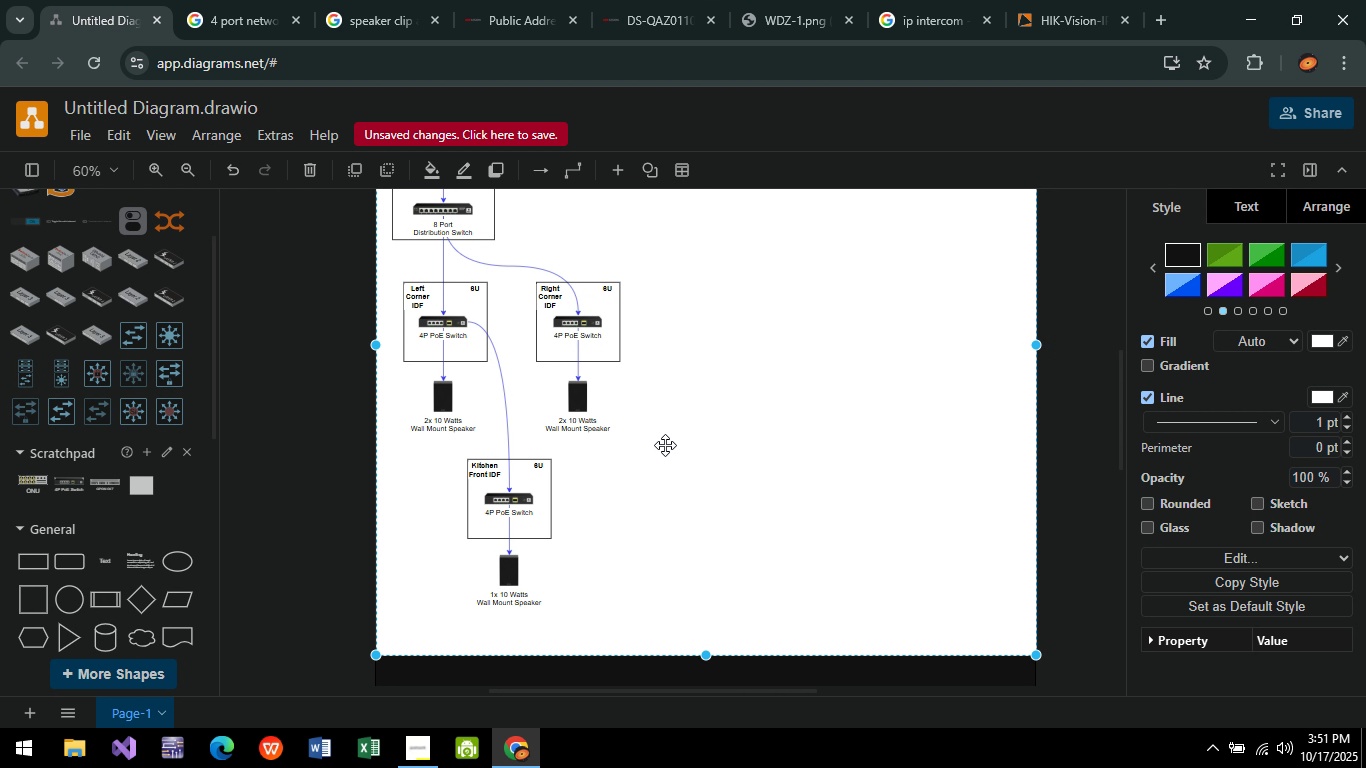 
left_click([665, 445])
 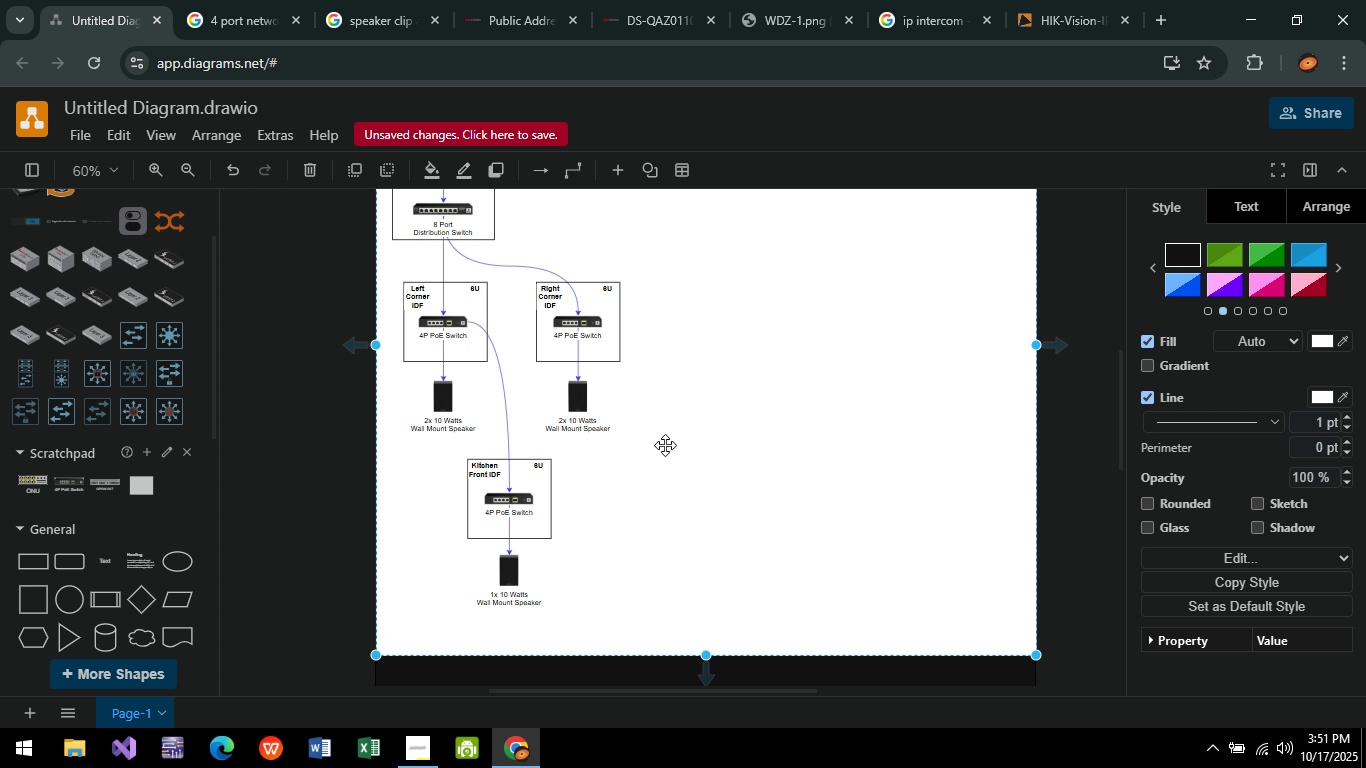 
key(Control+V)
 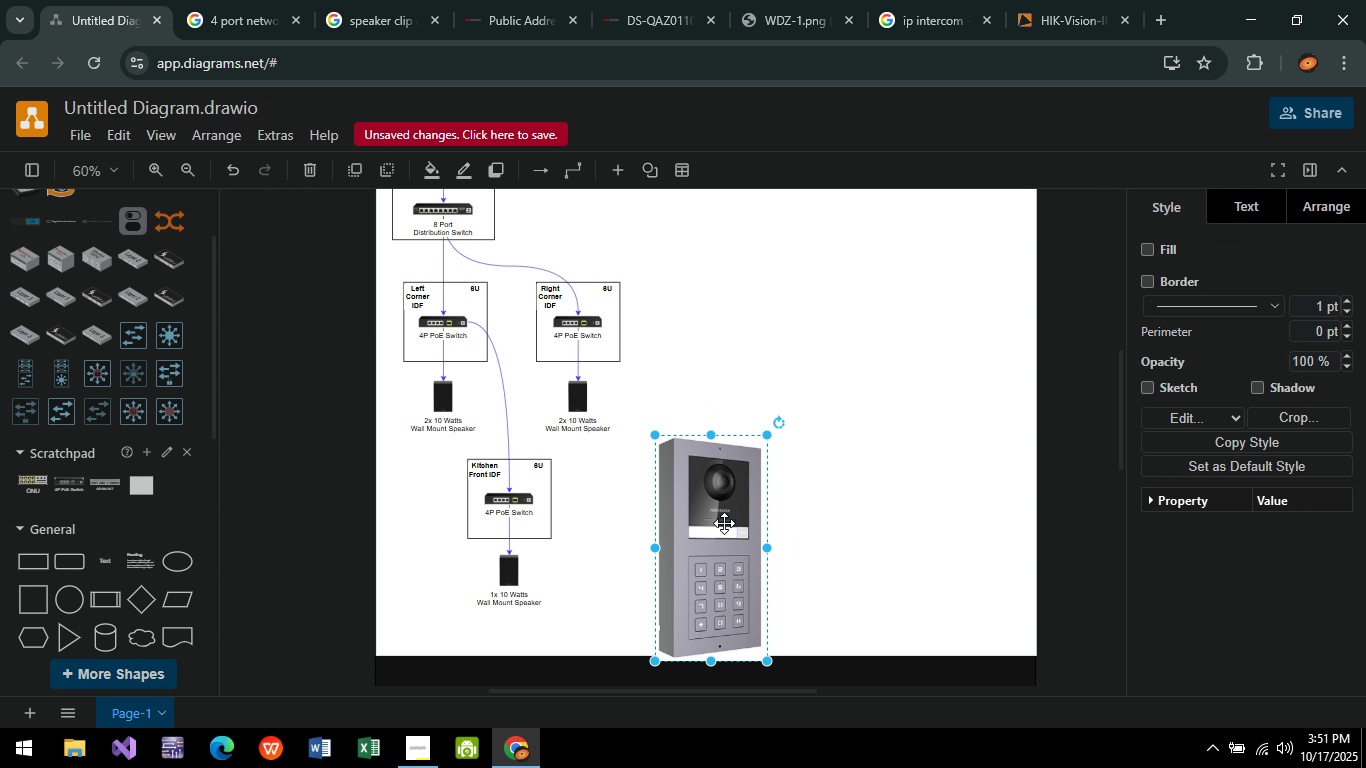 
left_click_drag(start_coordinate=[724, 523], to_coordinate=[769, 427])
 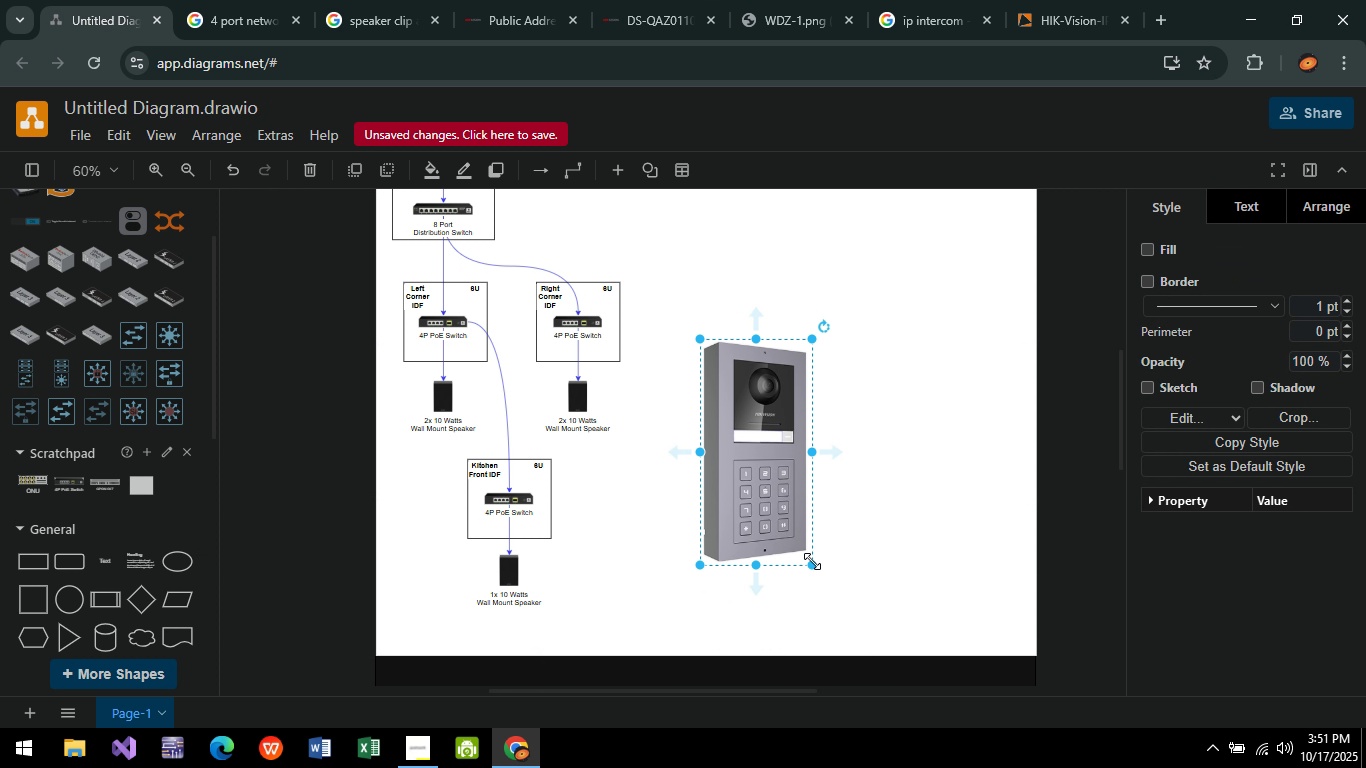 
left_click_drag(start_coordinate=[812, 562], to_coordinate=[763, 396])
 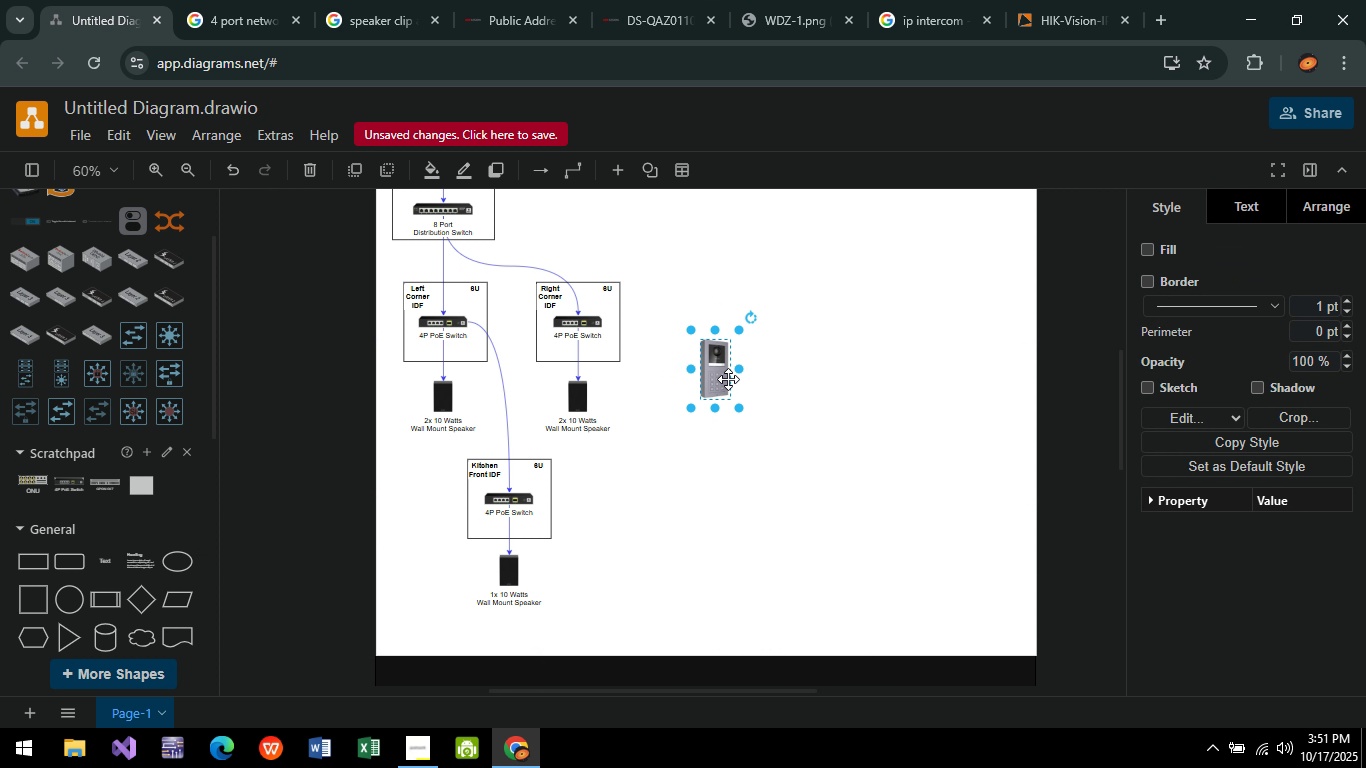 
left_click_drag(start_coordinate=[725, 365], to_coordinate=[785, 496])
 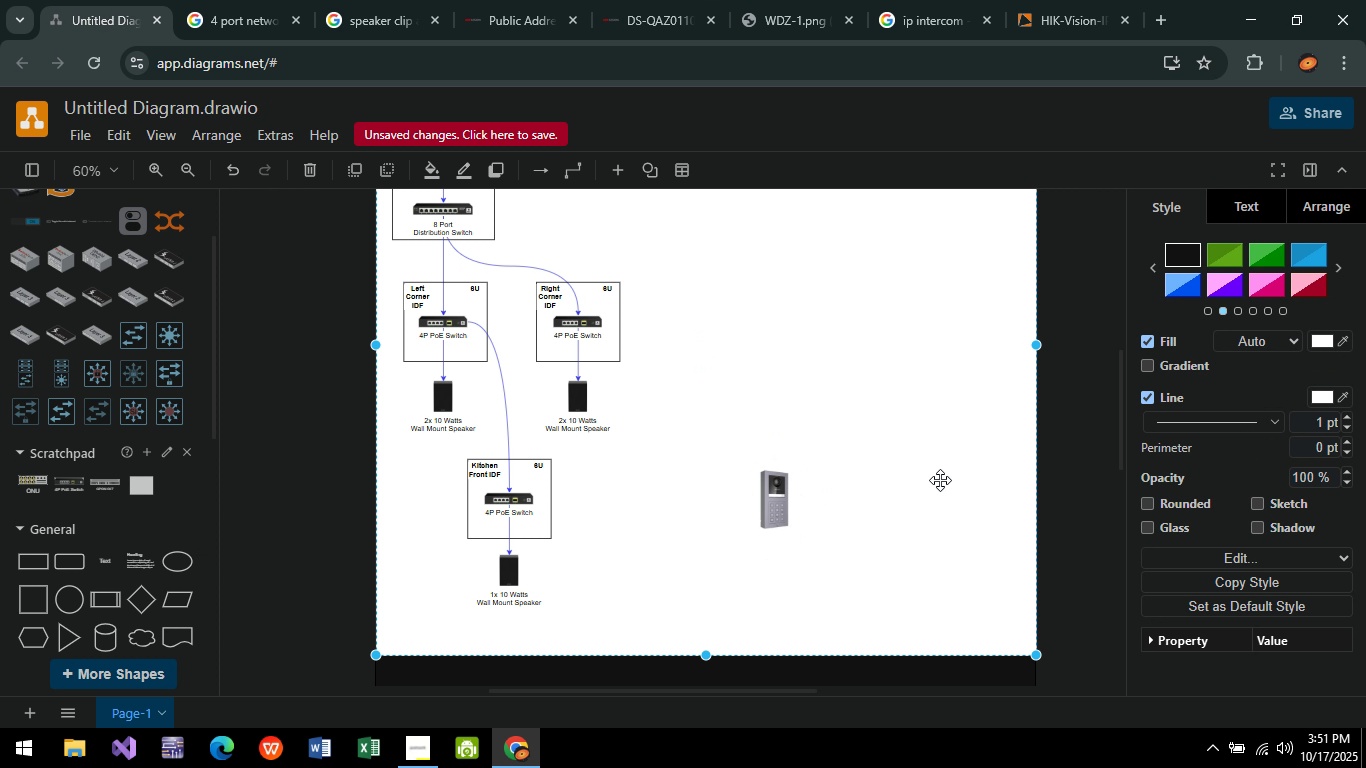 
left_click([940, 480])
 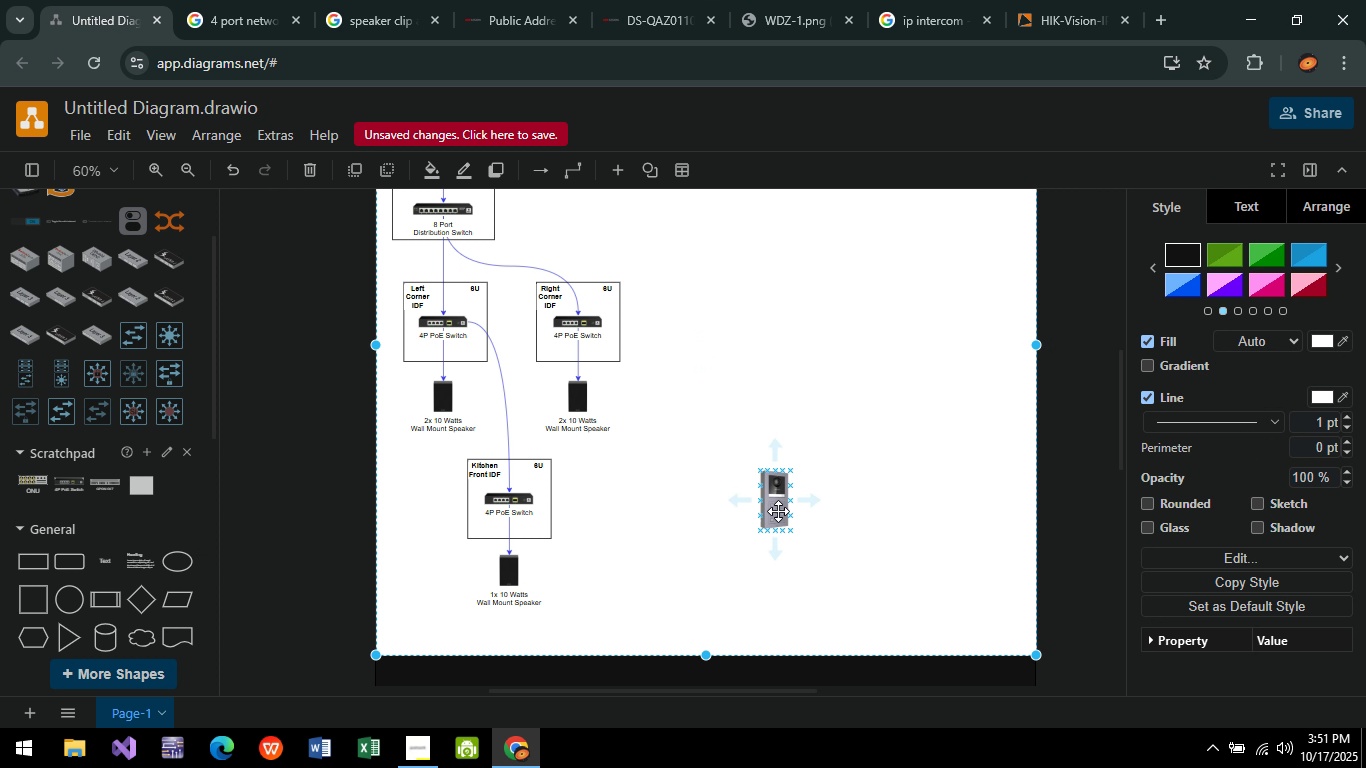 
left_click([786, 497])
 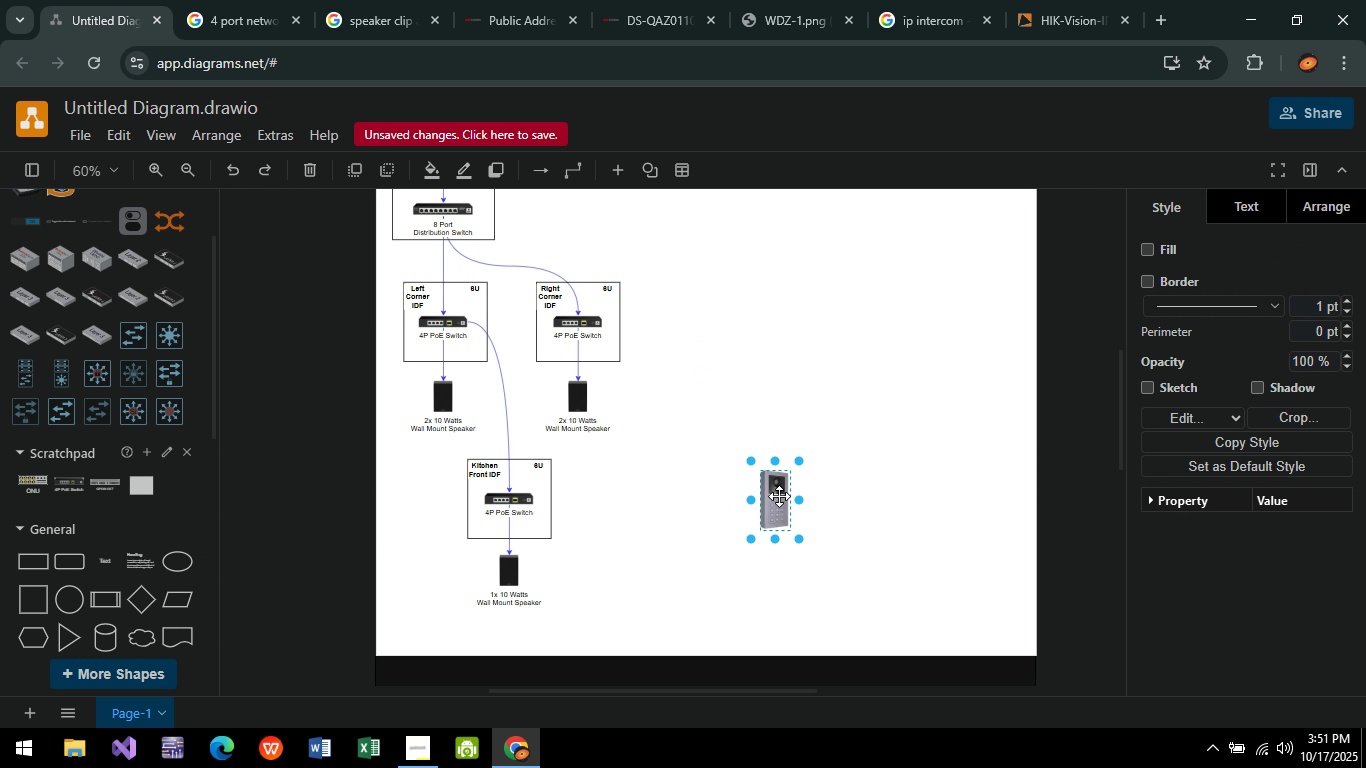 
key(Enter)
 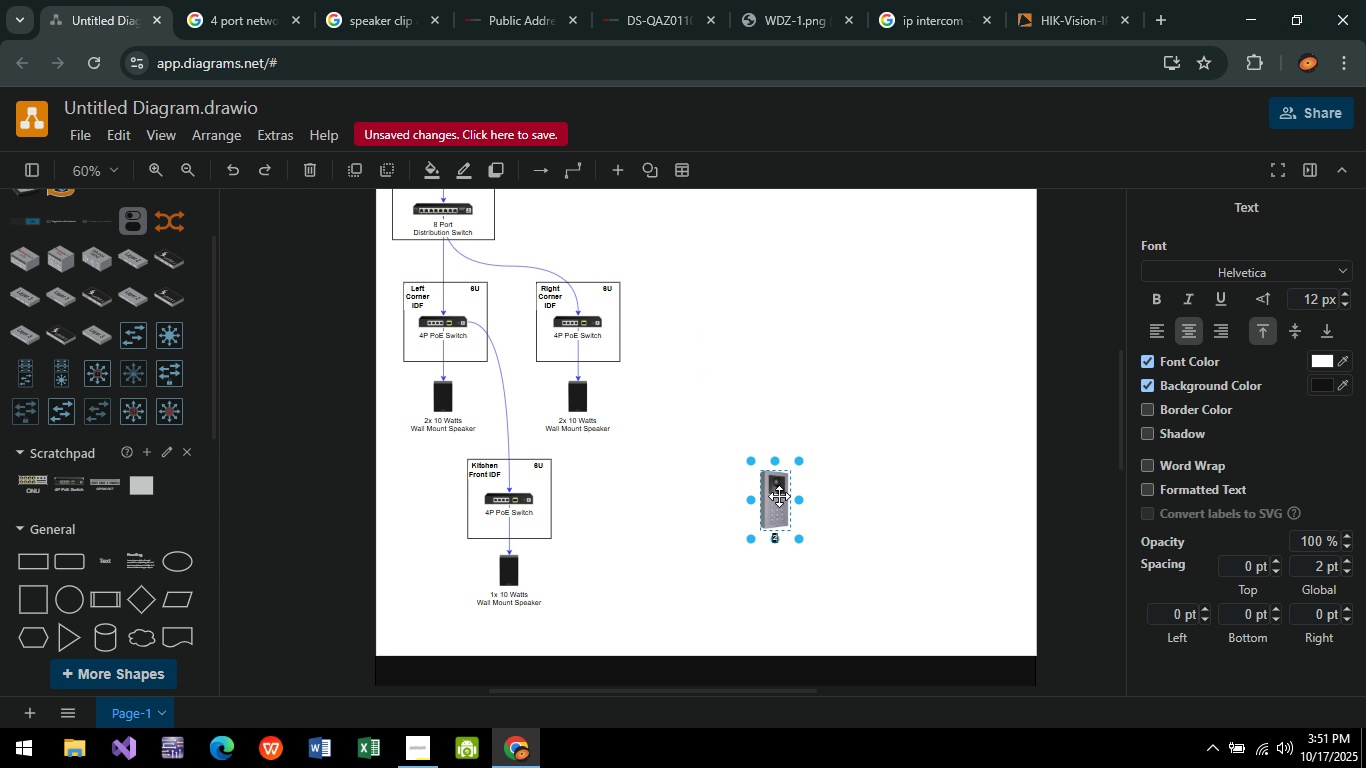 
key(2)
 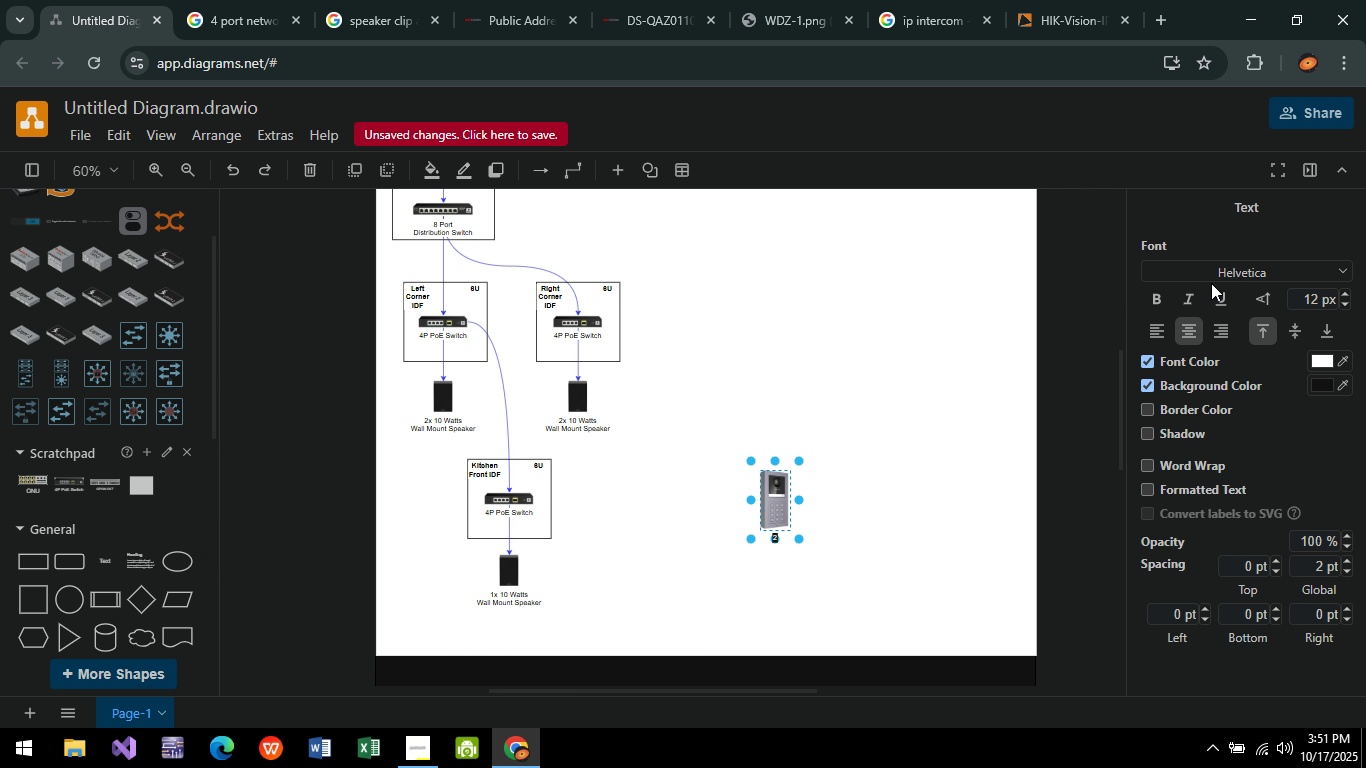 
left_click([1149, 386])
 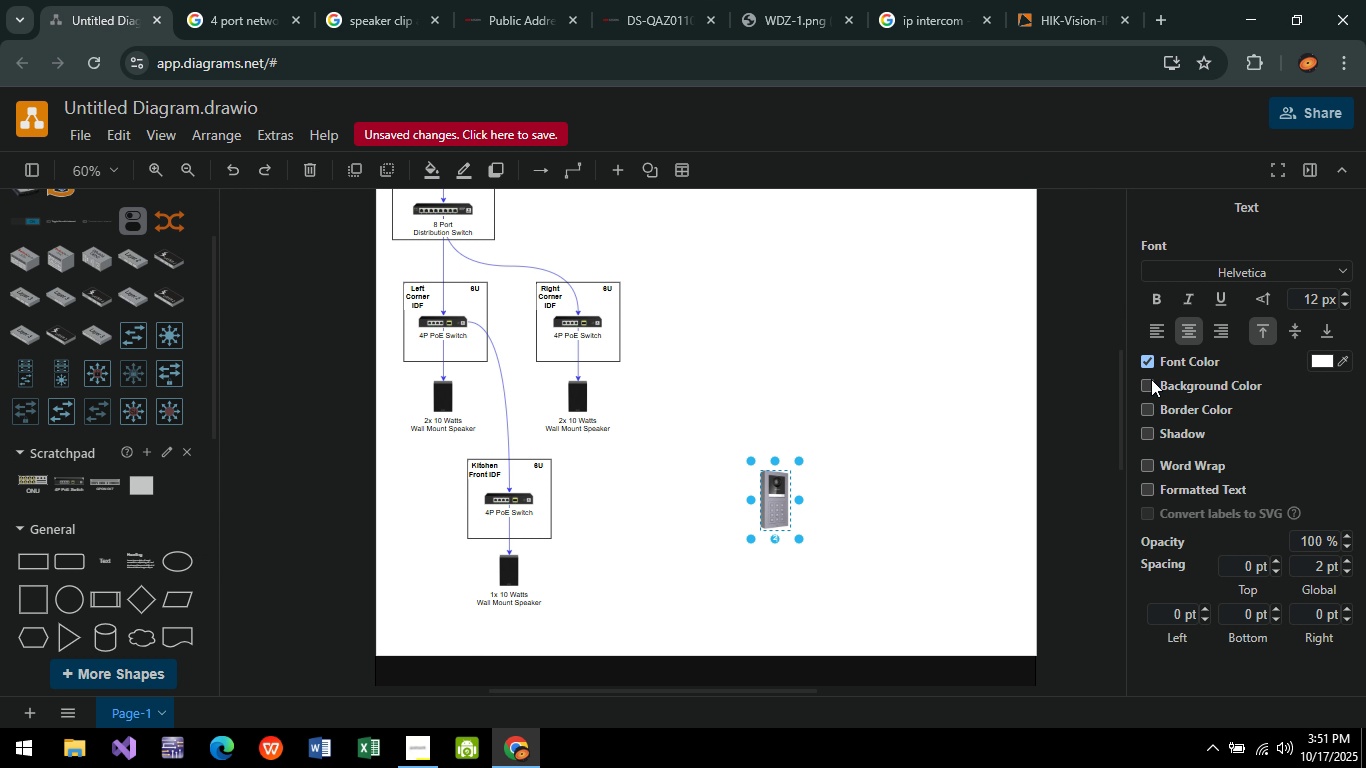 
left_click([1152, 381])
 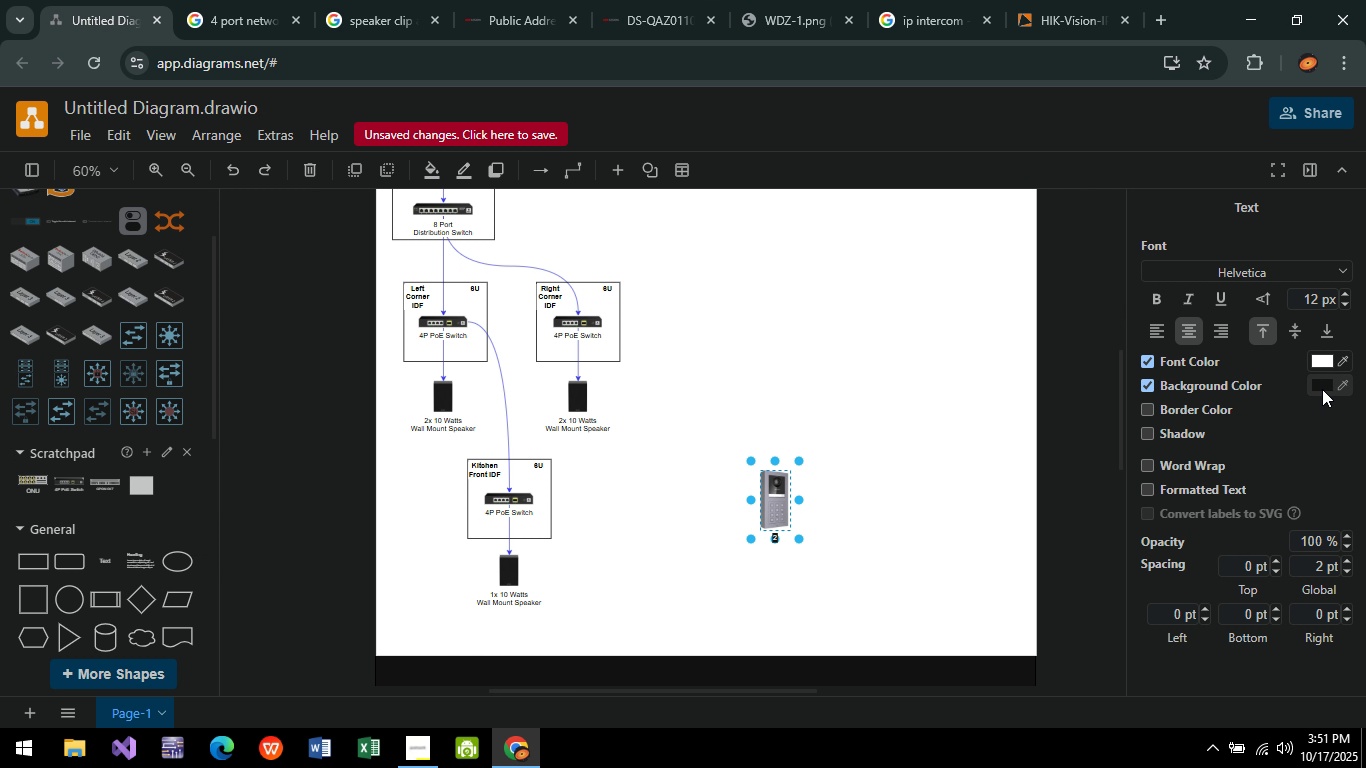 
left_click([1322, 389])
 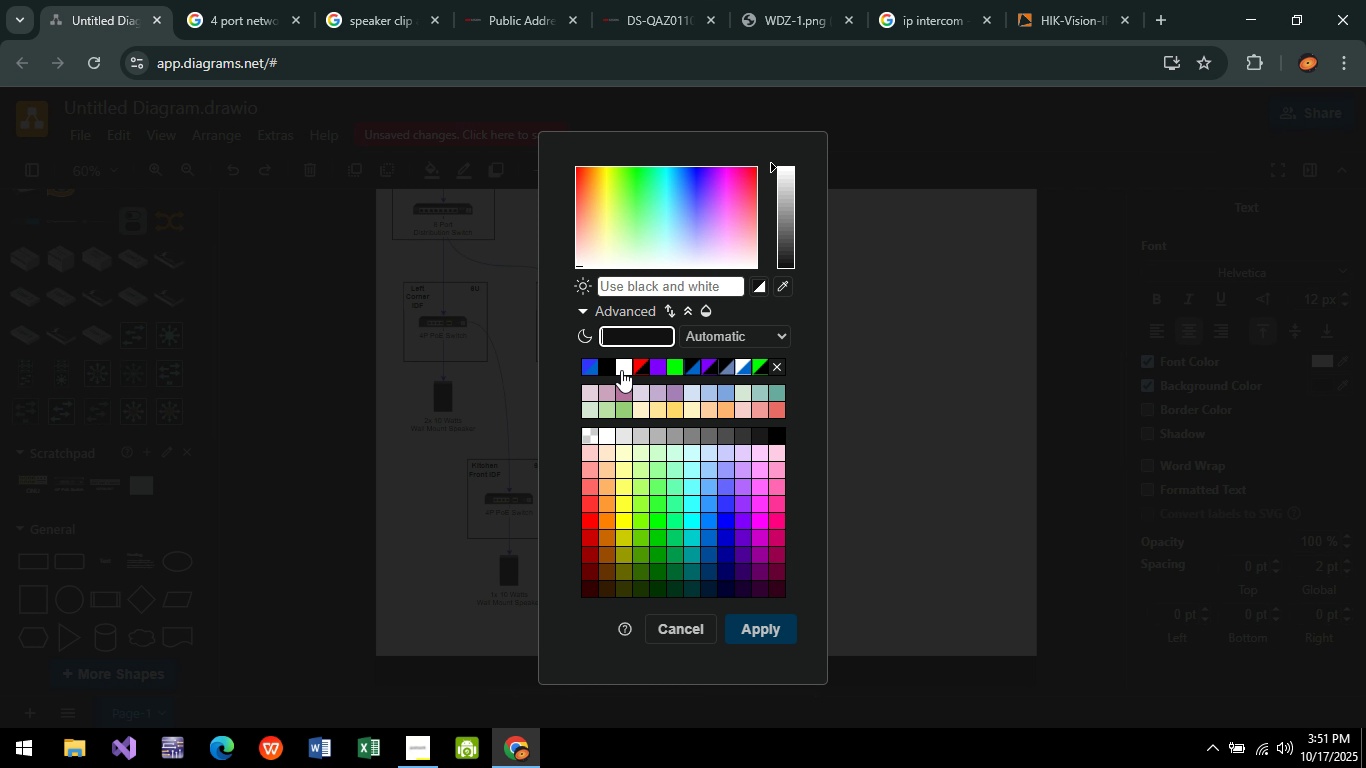 
left_click([607, 370])
 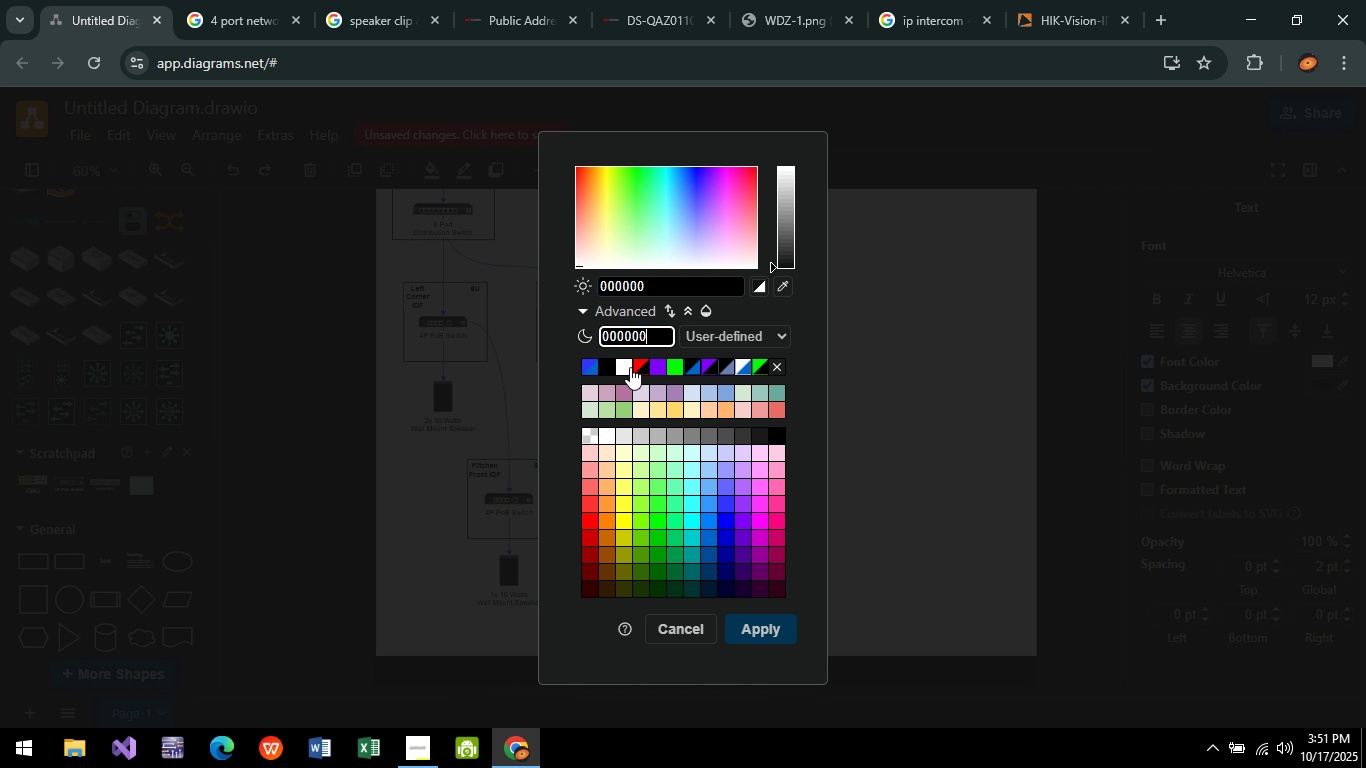 
left_click([630, 367])
 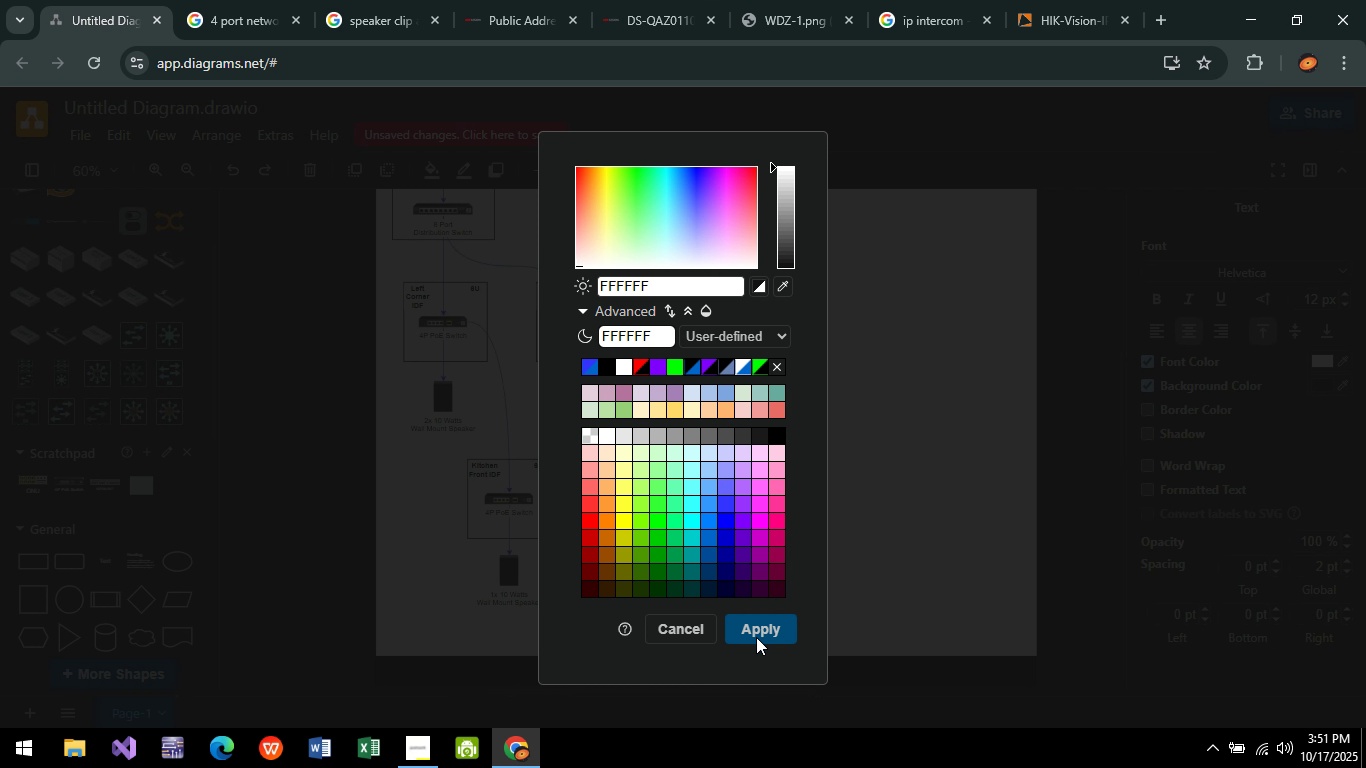 
left_click([756, 637])
 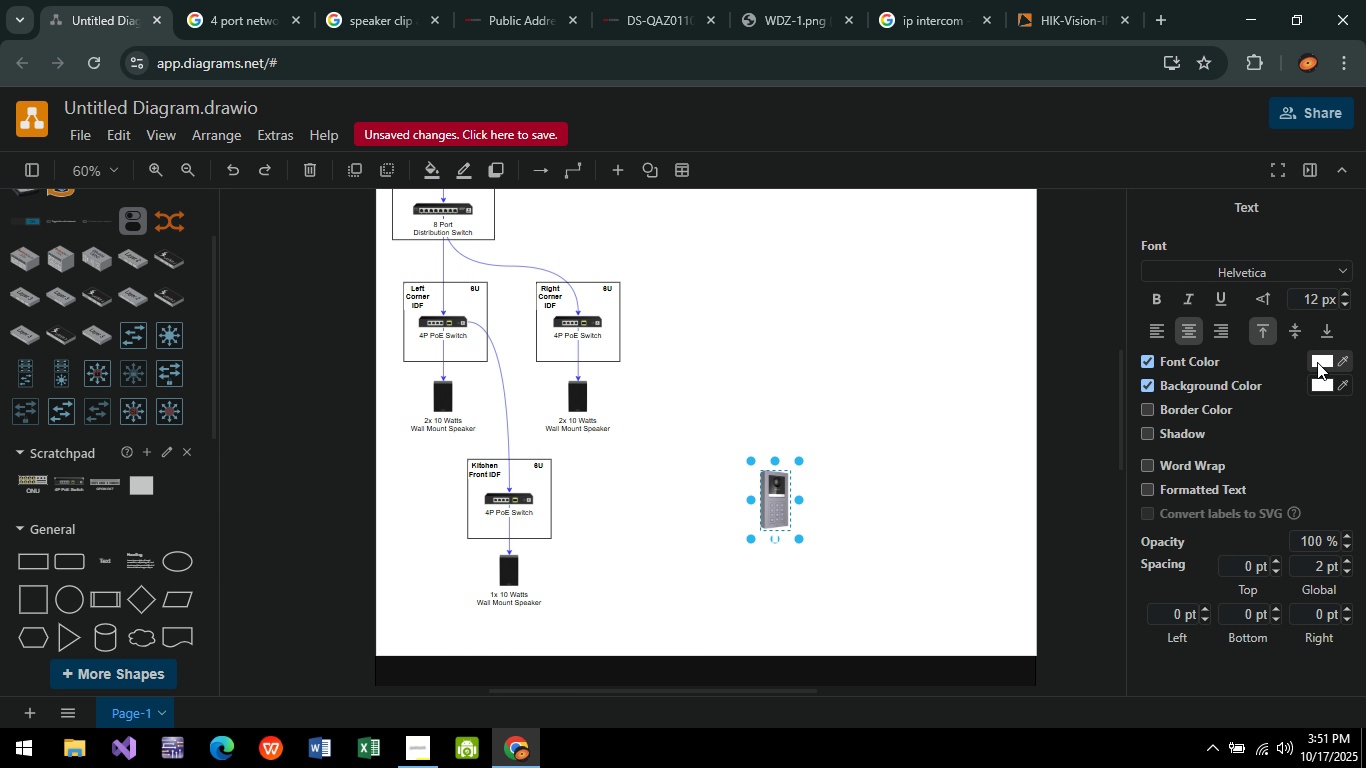 
left_click([1318, 362])
 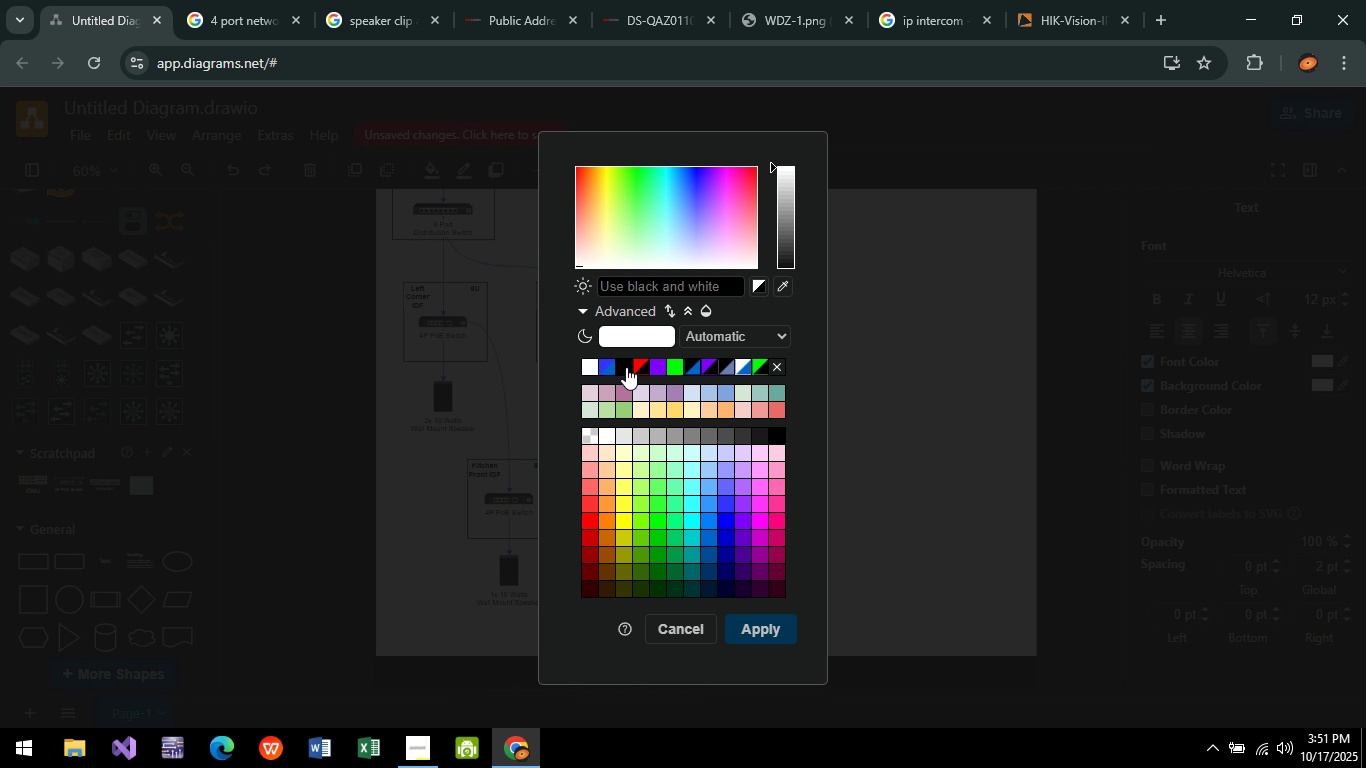 
left_click([627, 367])
 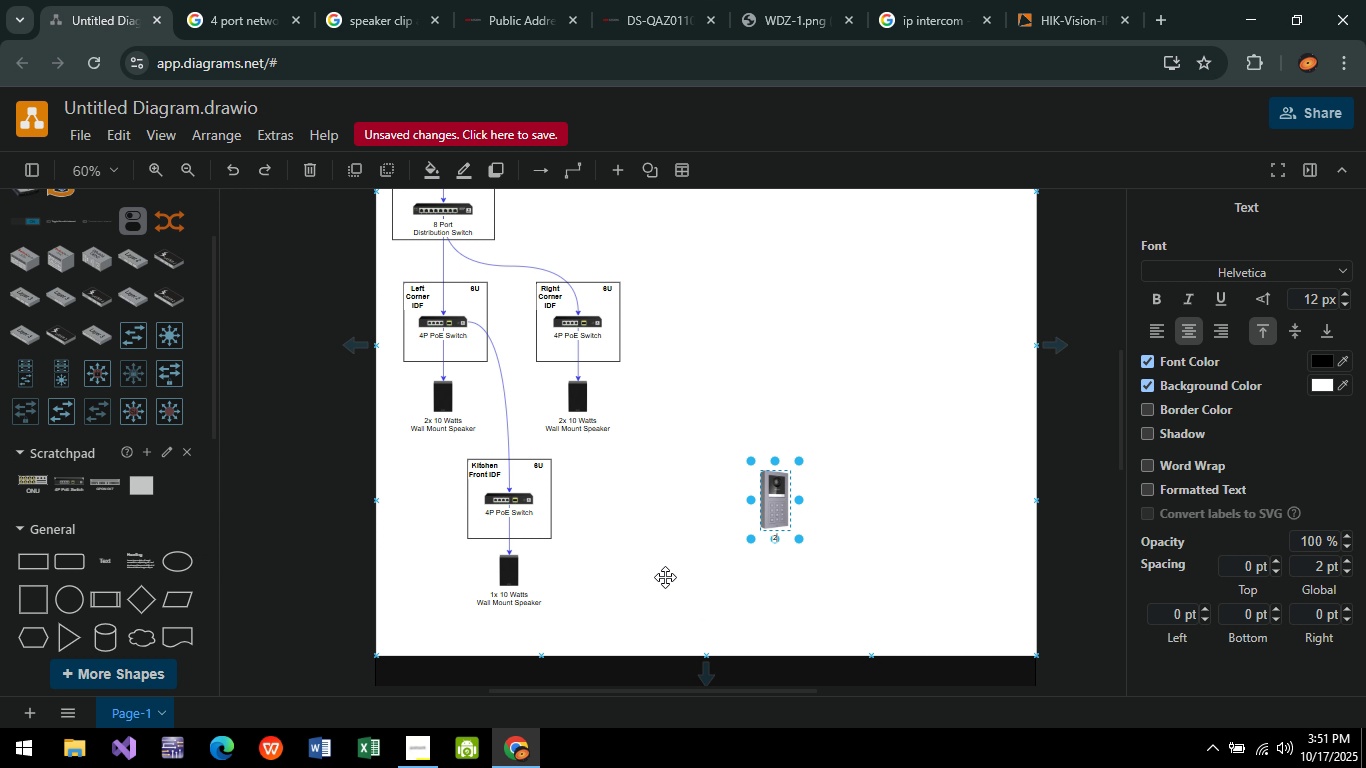 
key(Backspace)
type(IP )
key(Backspace)
key(Backspace)
key(Backspace)
type(tW)
key(Backspace)
key(Backspace)
type(Two )
key(Backspace)
type(-way IP intercom)
 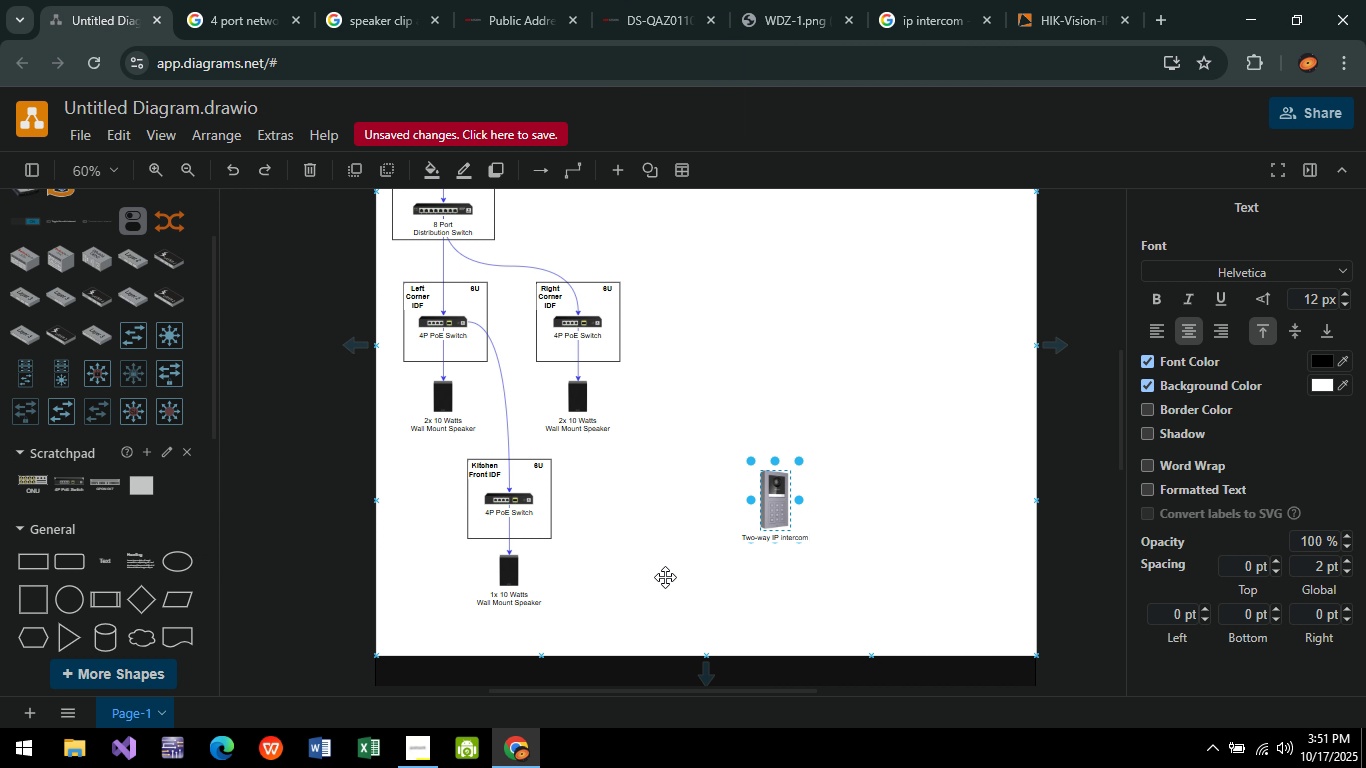 
key(ArrowLeft)
 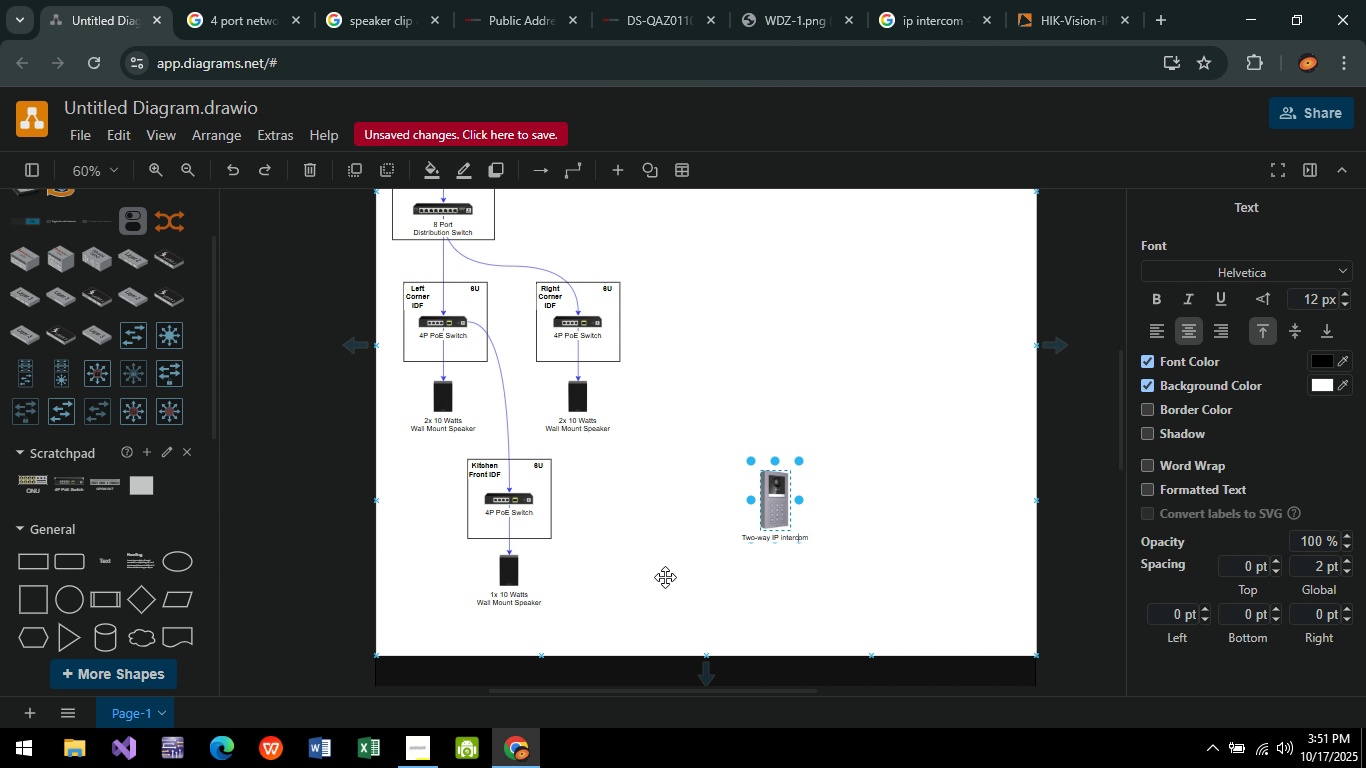 
key(ArrowLeft)
 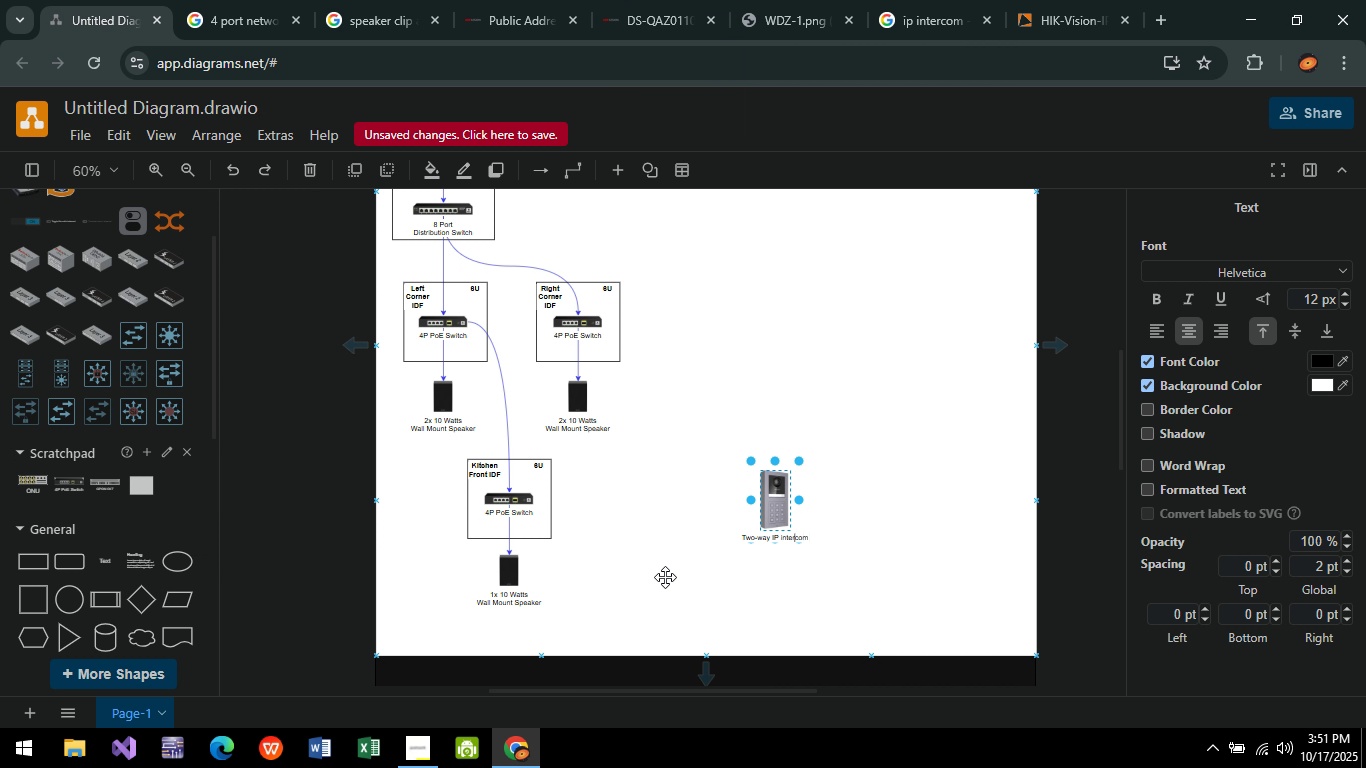 
key(ArrowLeft)
 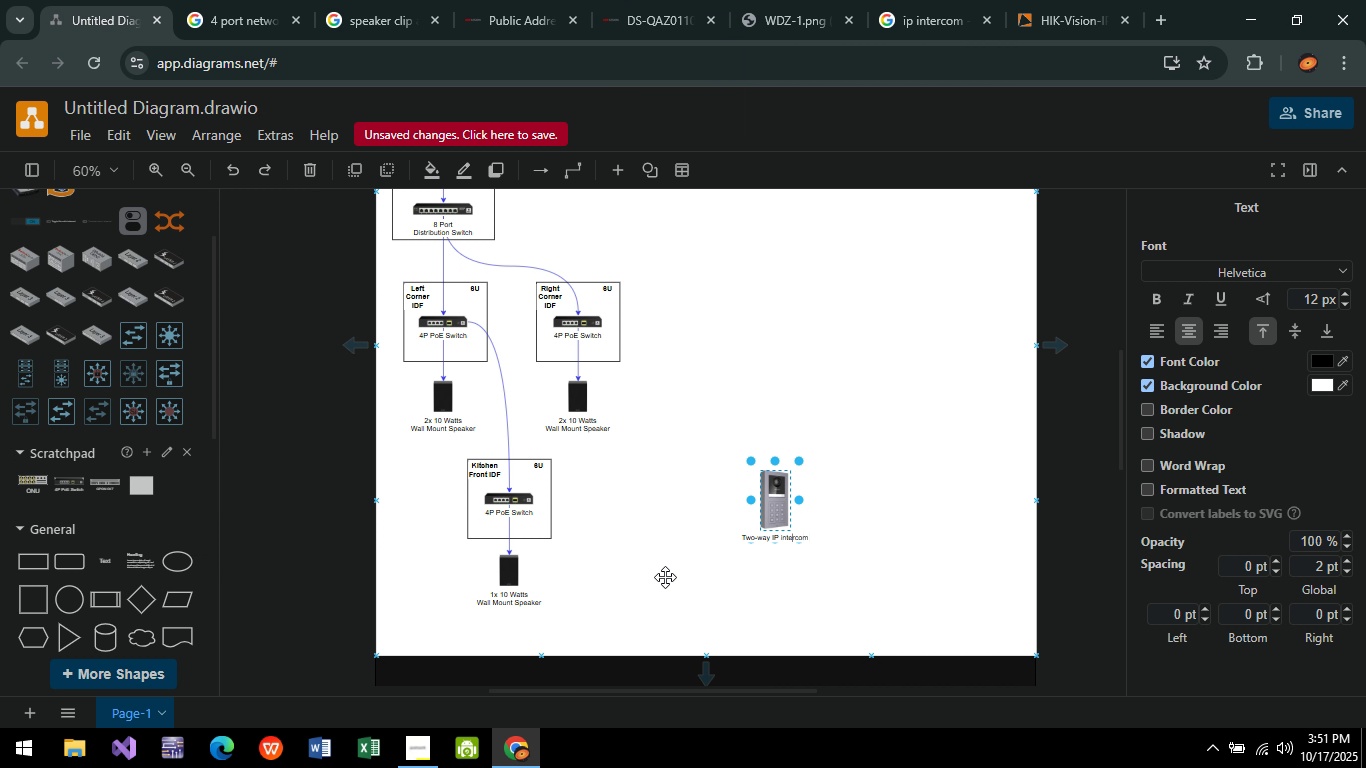 
key(ArrowLeft)
 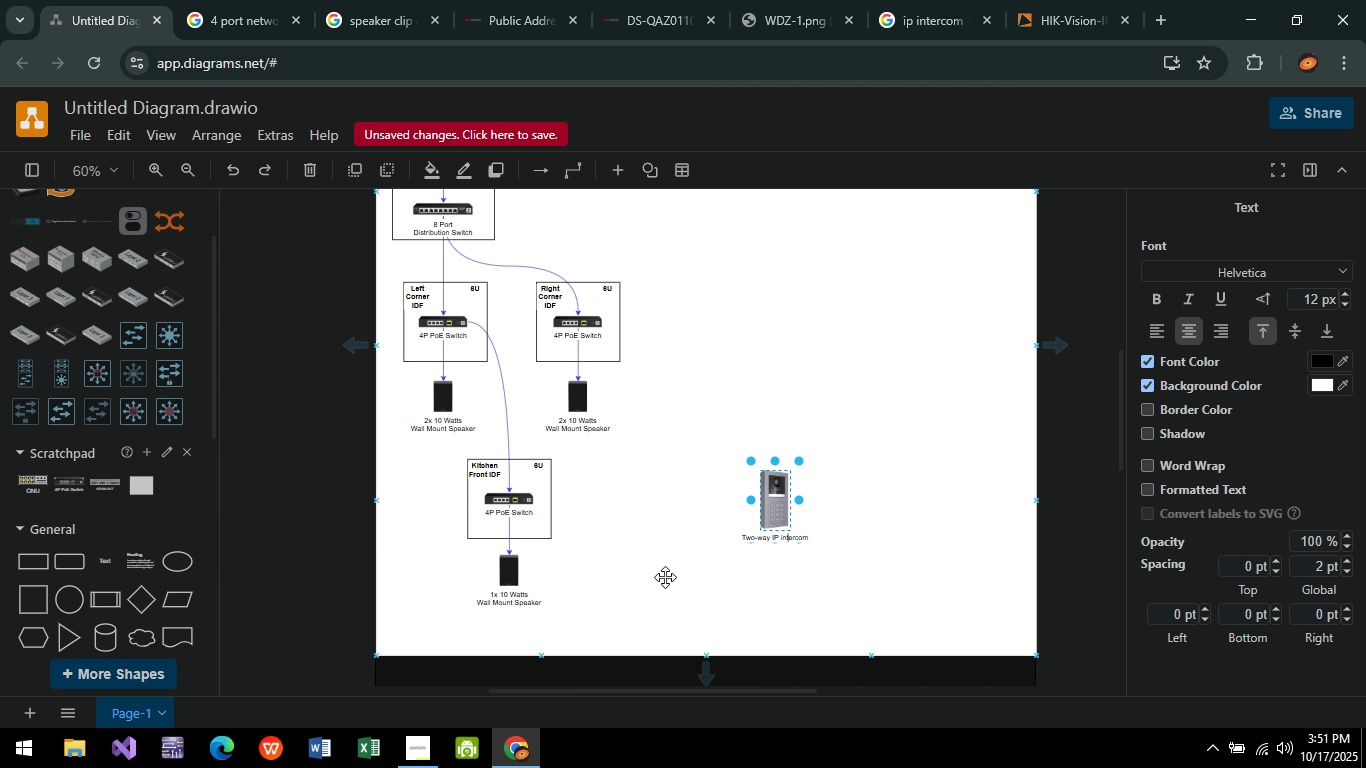 
key(ArrowLeft)
 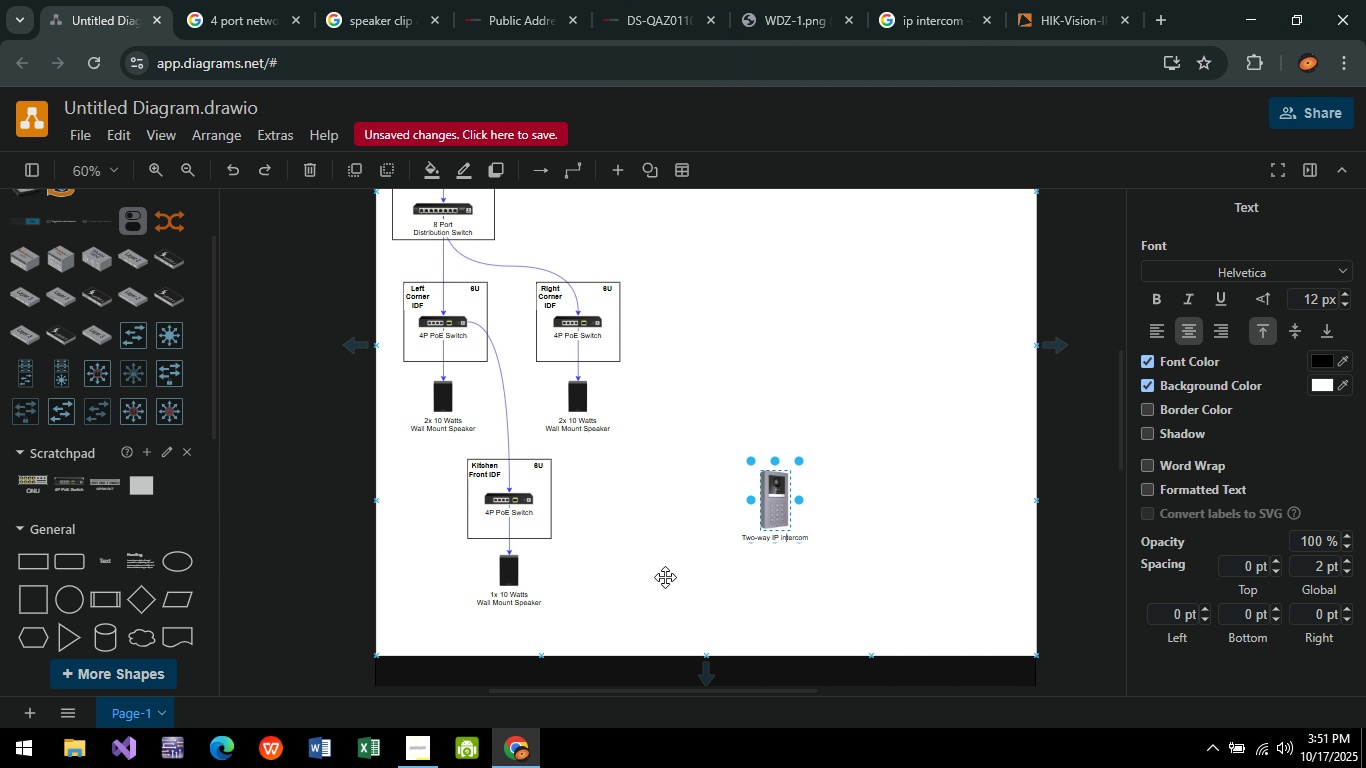 
key(ArrowLeft)
 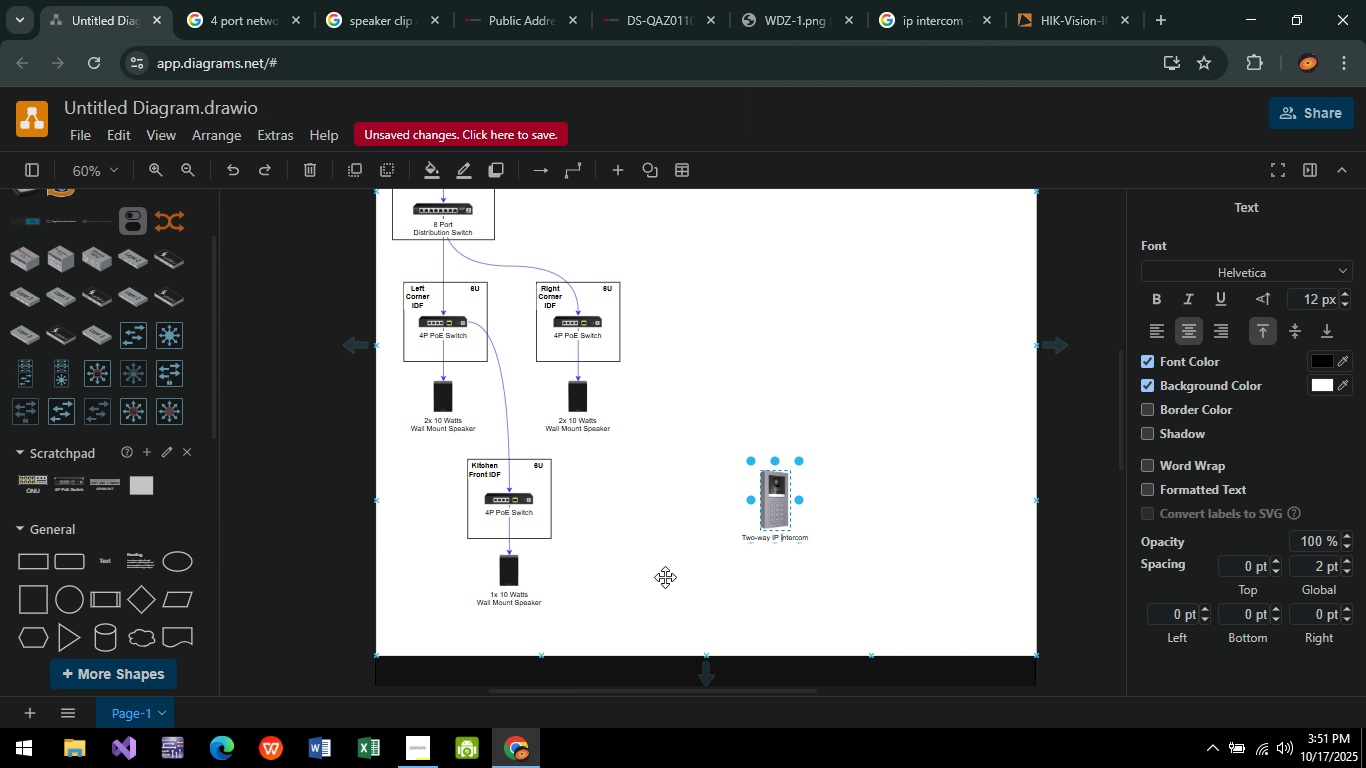 
key(ArrowLeft)
 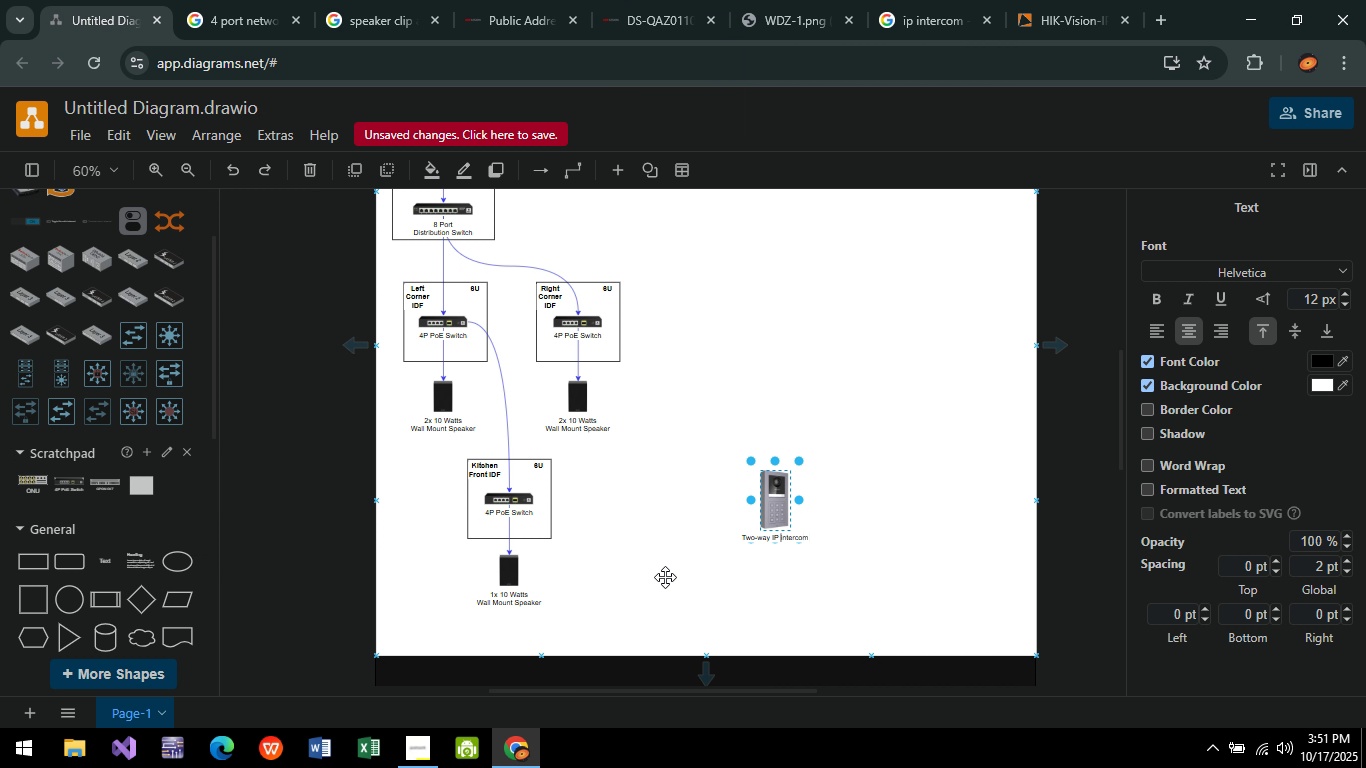 
key(ArrowLeft)
 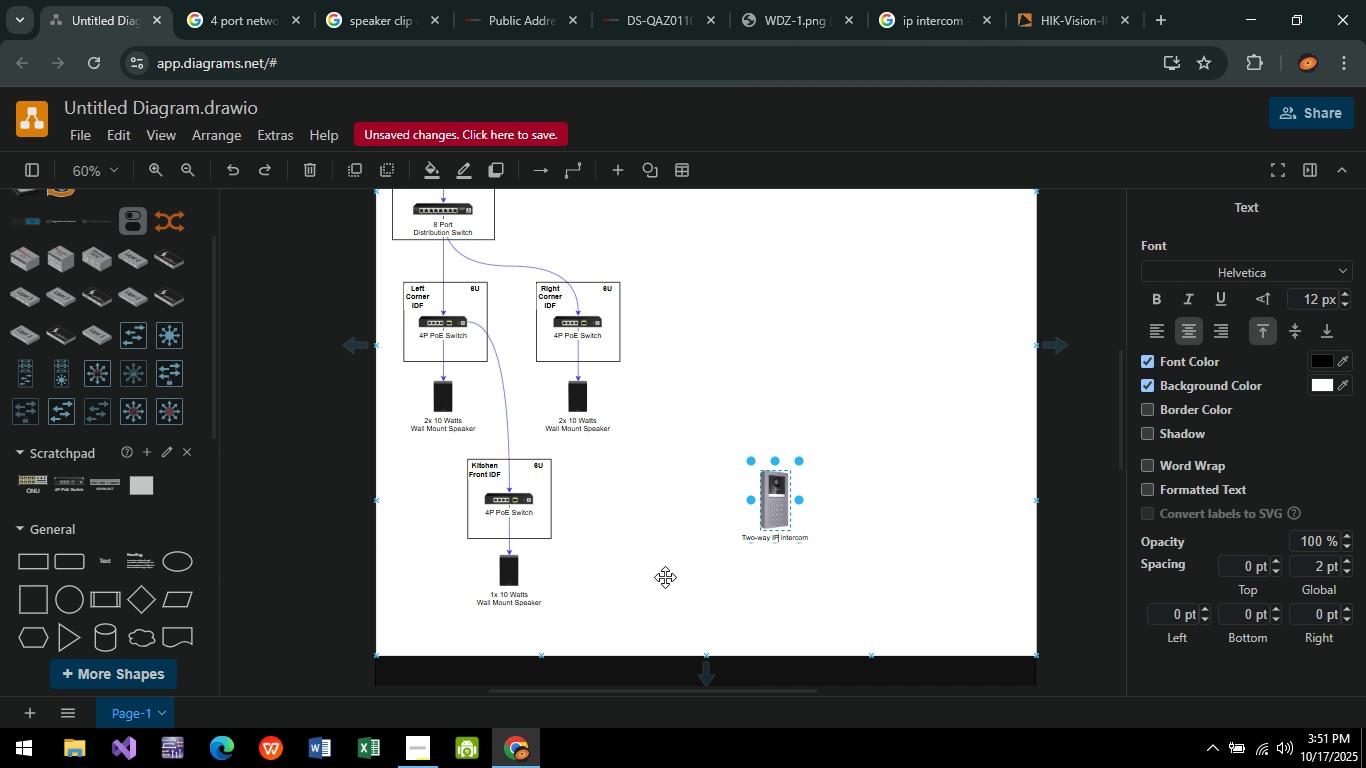 
key(ArrowLeft)
 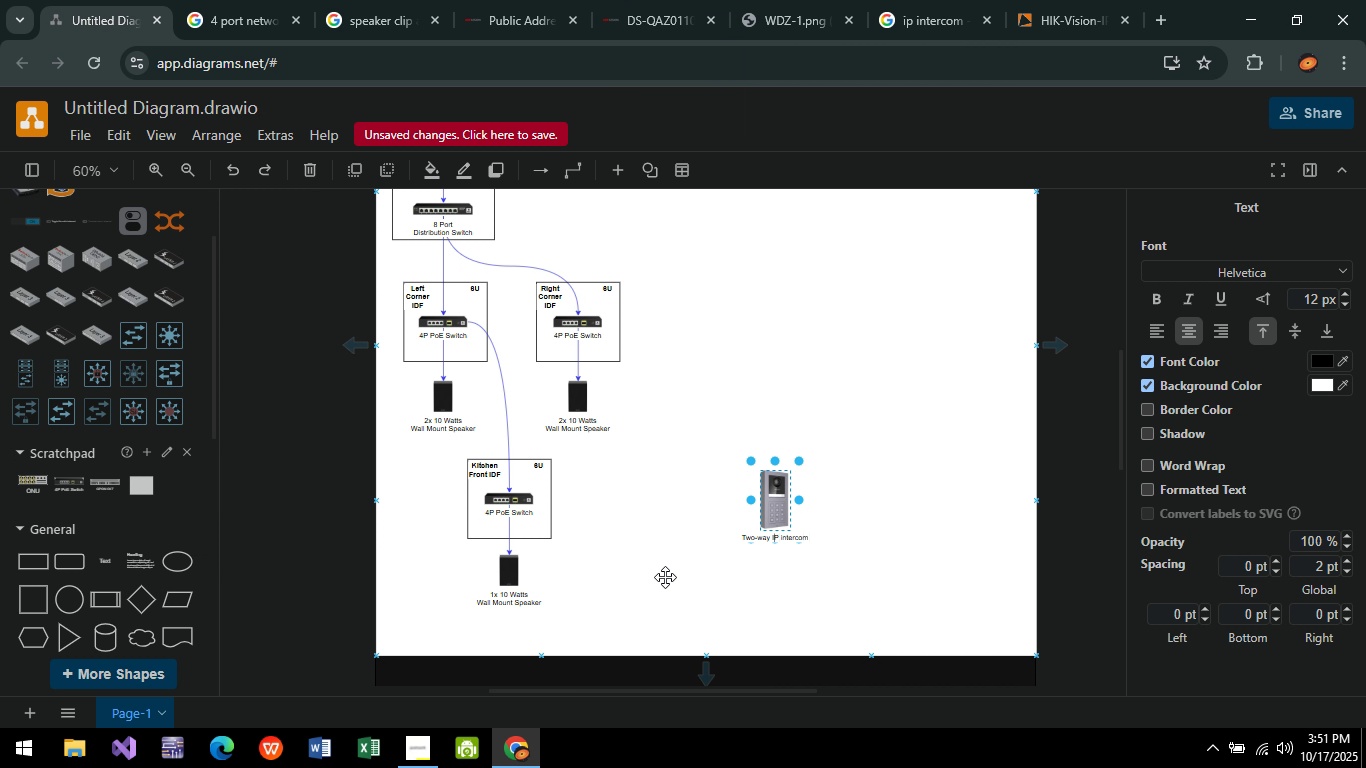 
key(ArrowLeft)
 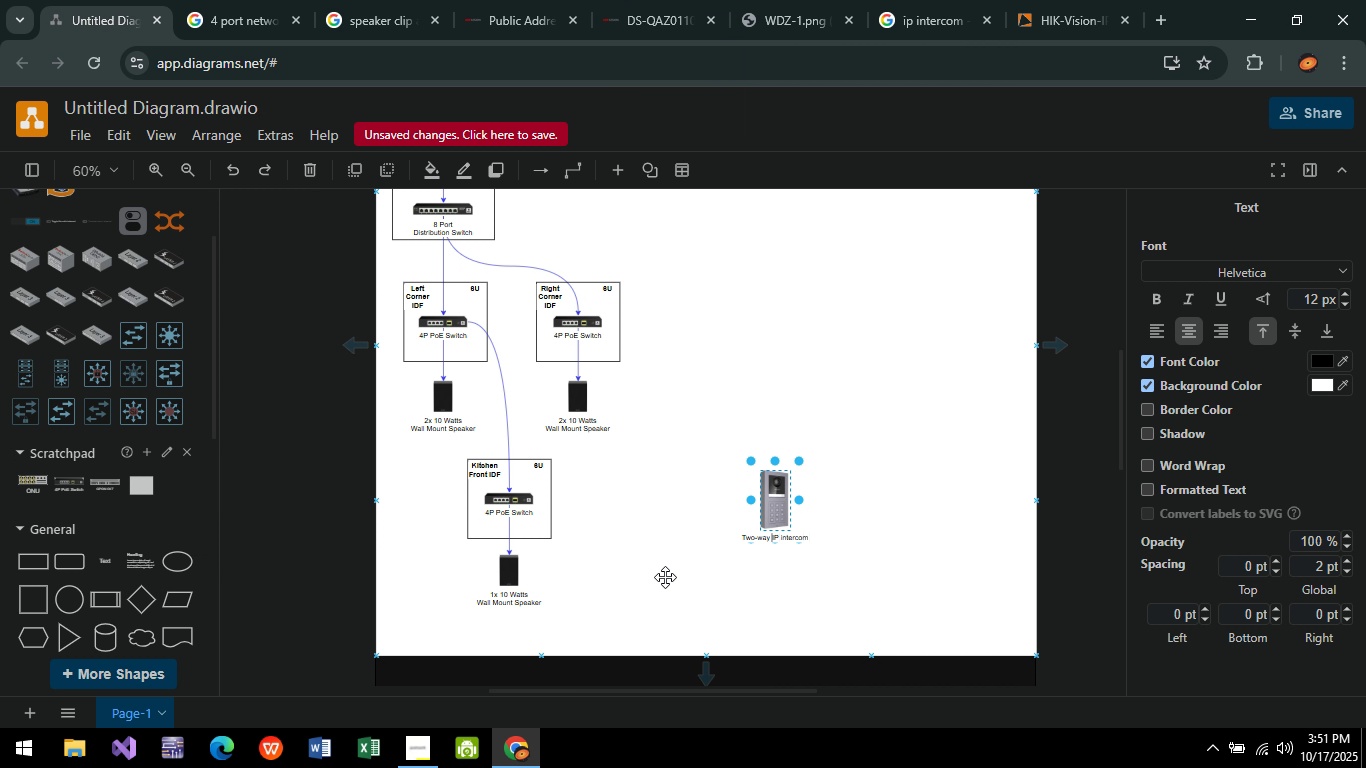 
key(ArrowLeft)
 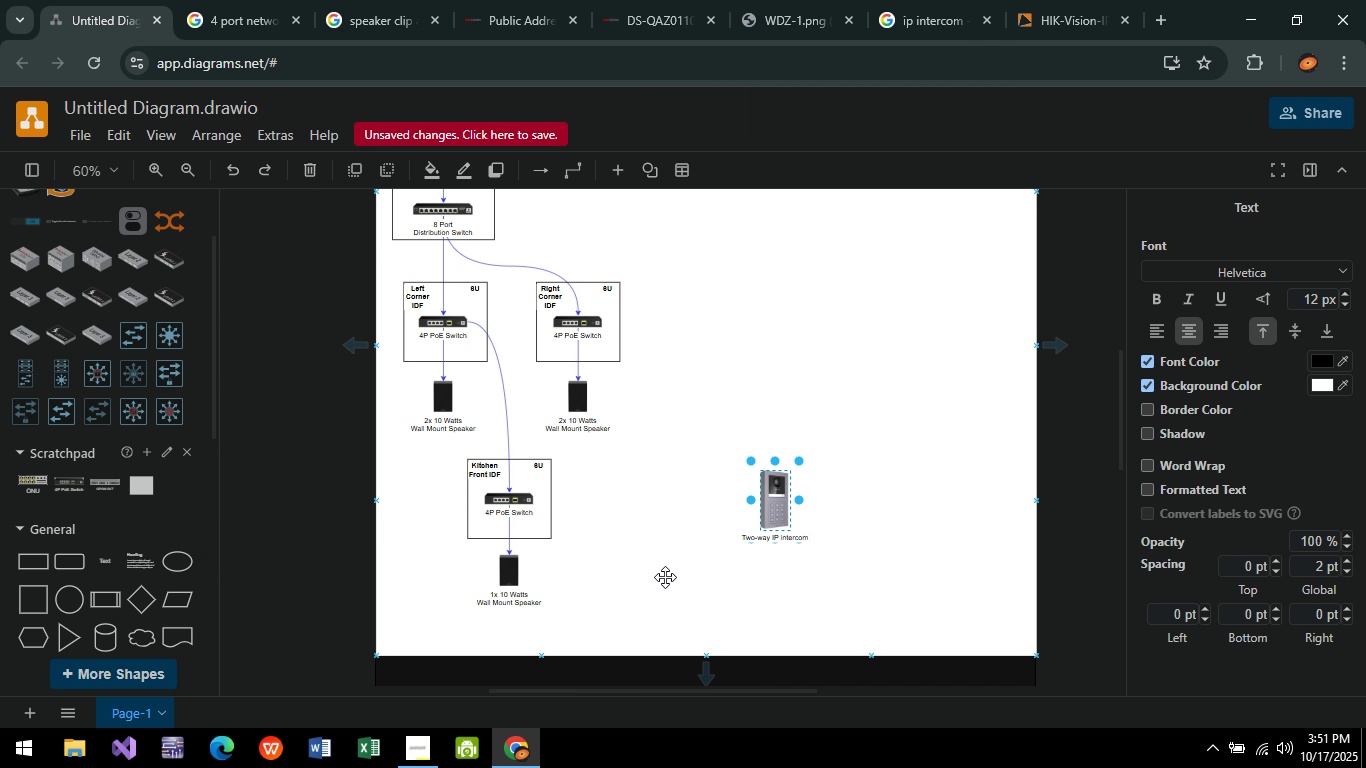 
key(Backspace)
 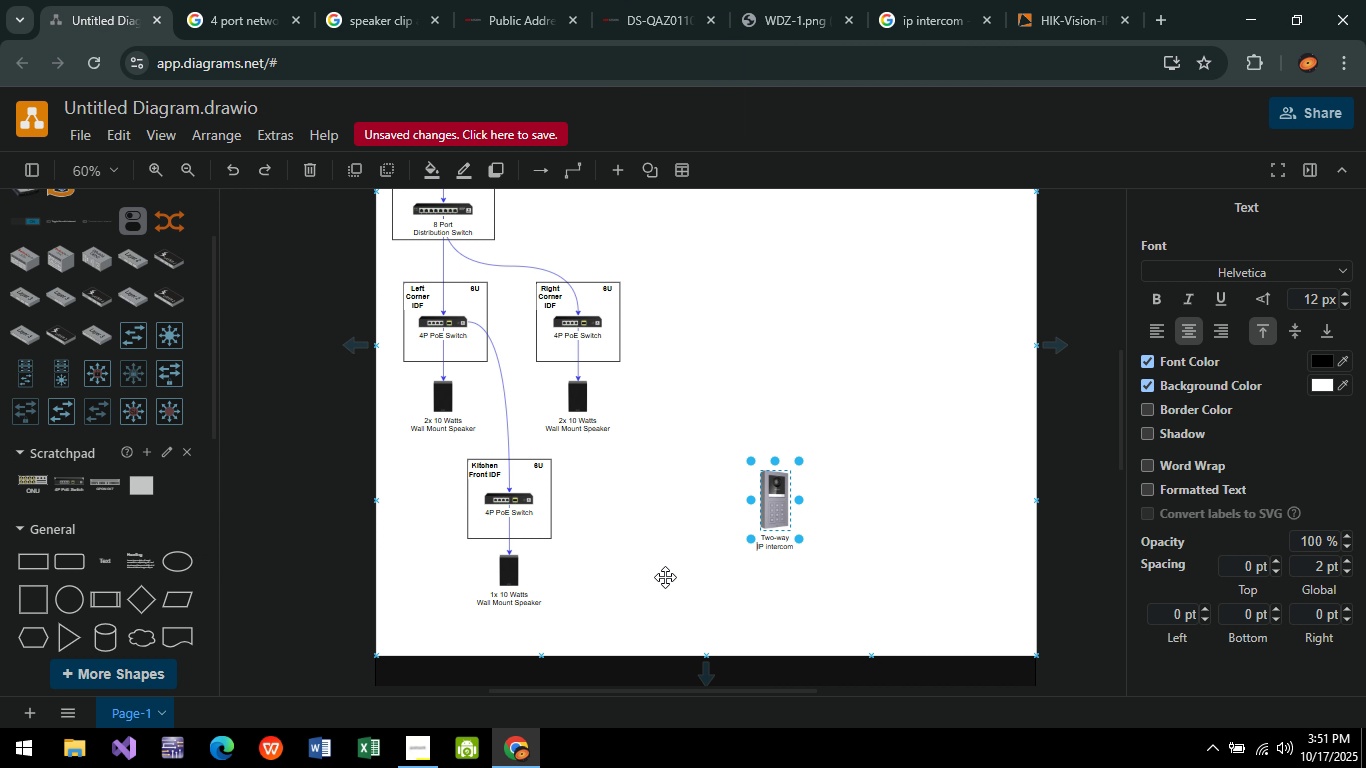 
key(Enter)
 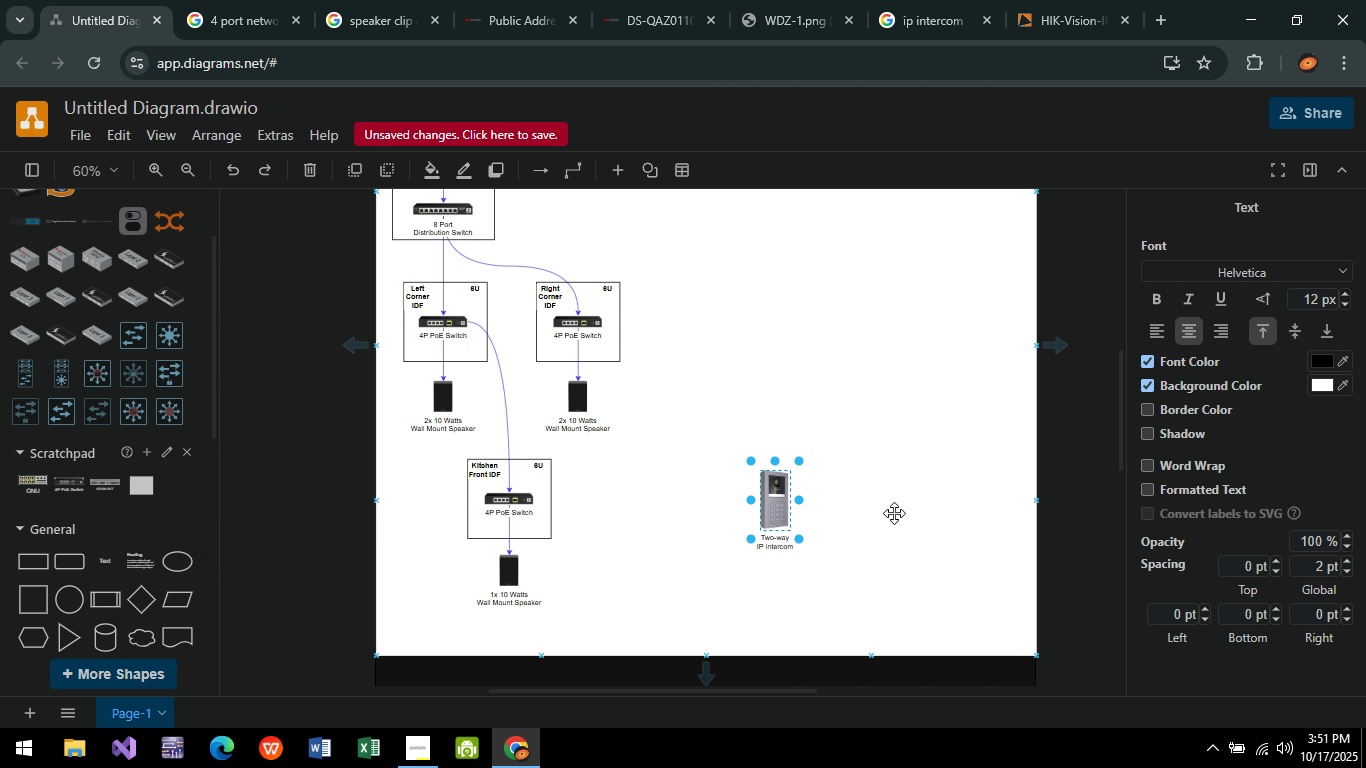 
left_click([894, 513])
 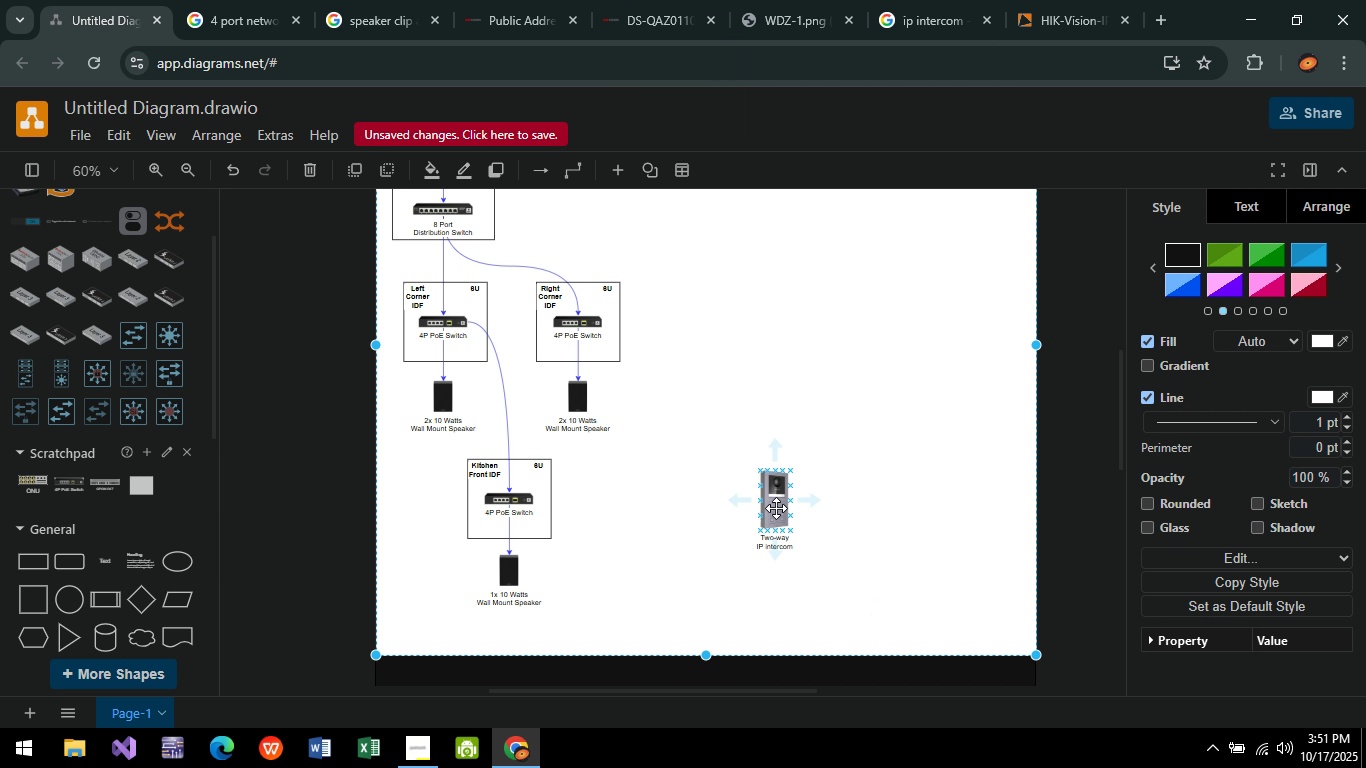 
left_click([776, 508])
 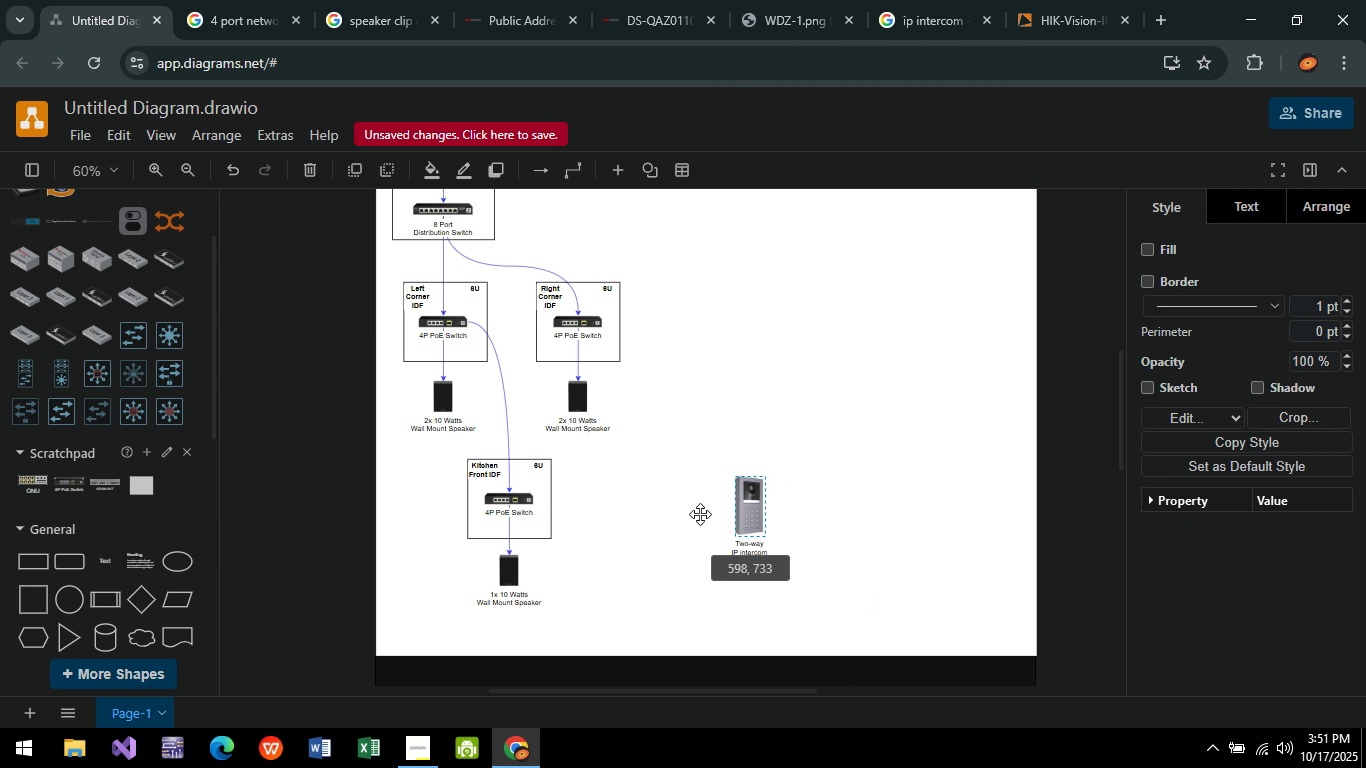 
left_click_drag(start_coordinate=[776, 508], to_coordinate=[740, 527])
 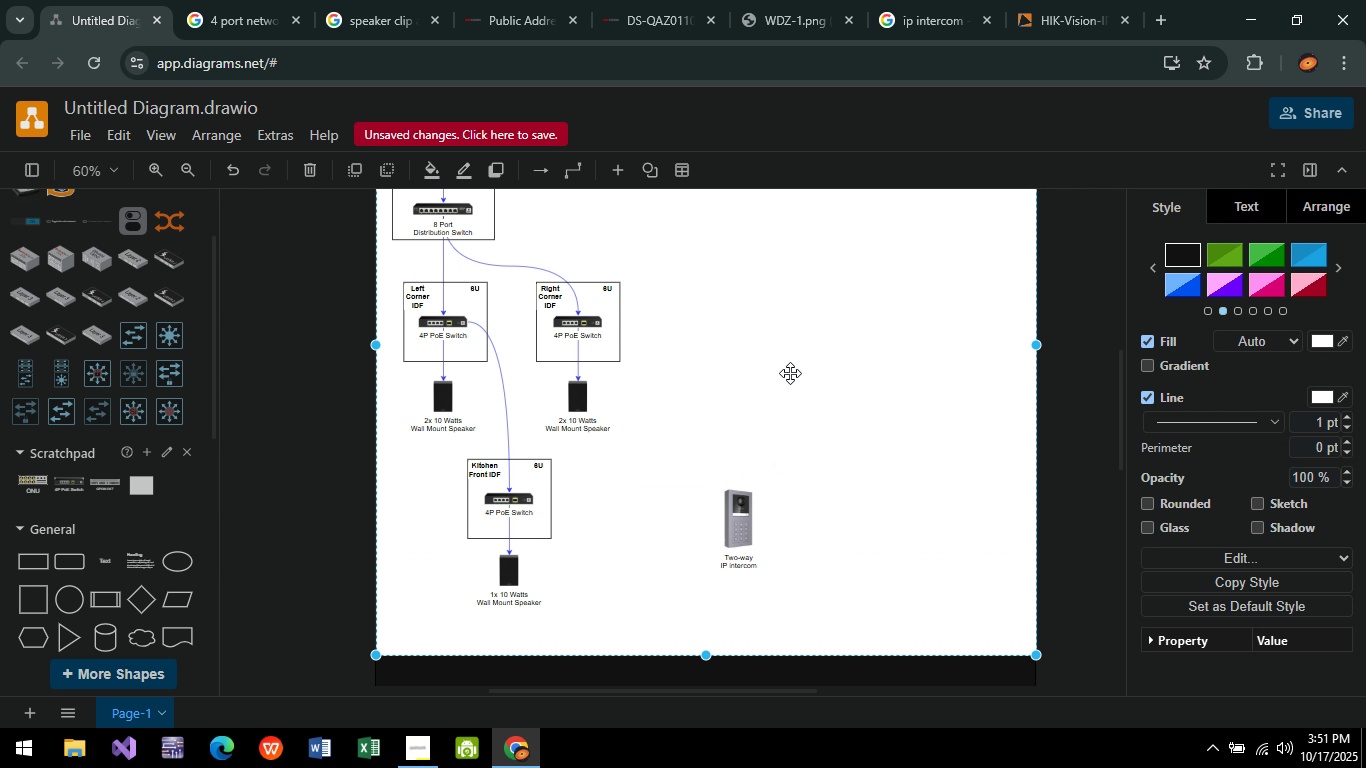 
left_click([790, 373])
 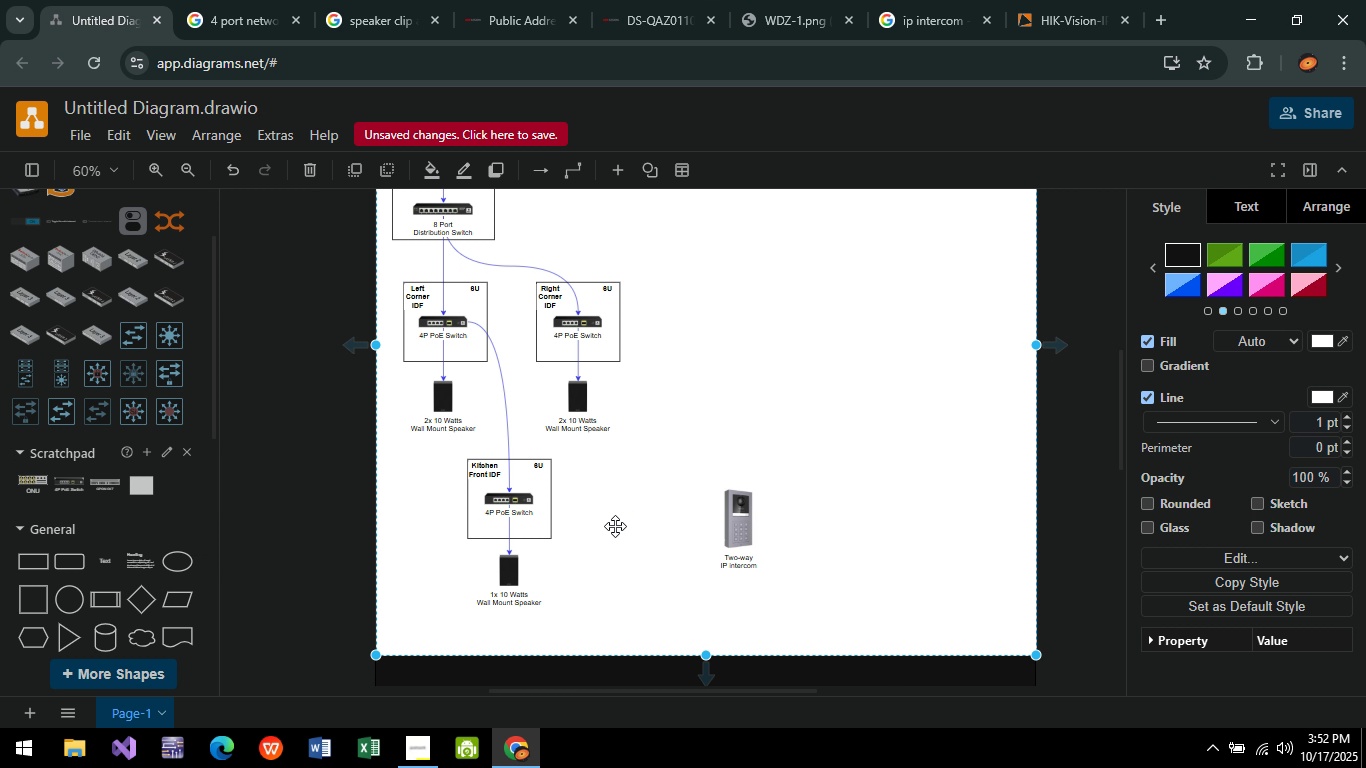 
wait(18.97)
 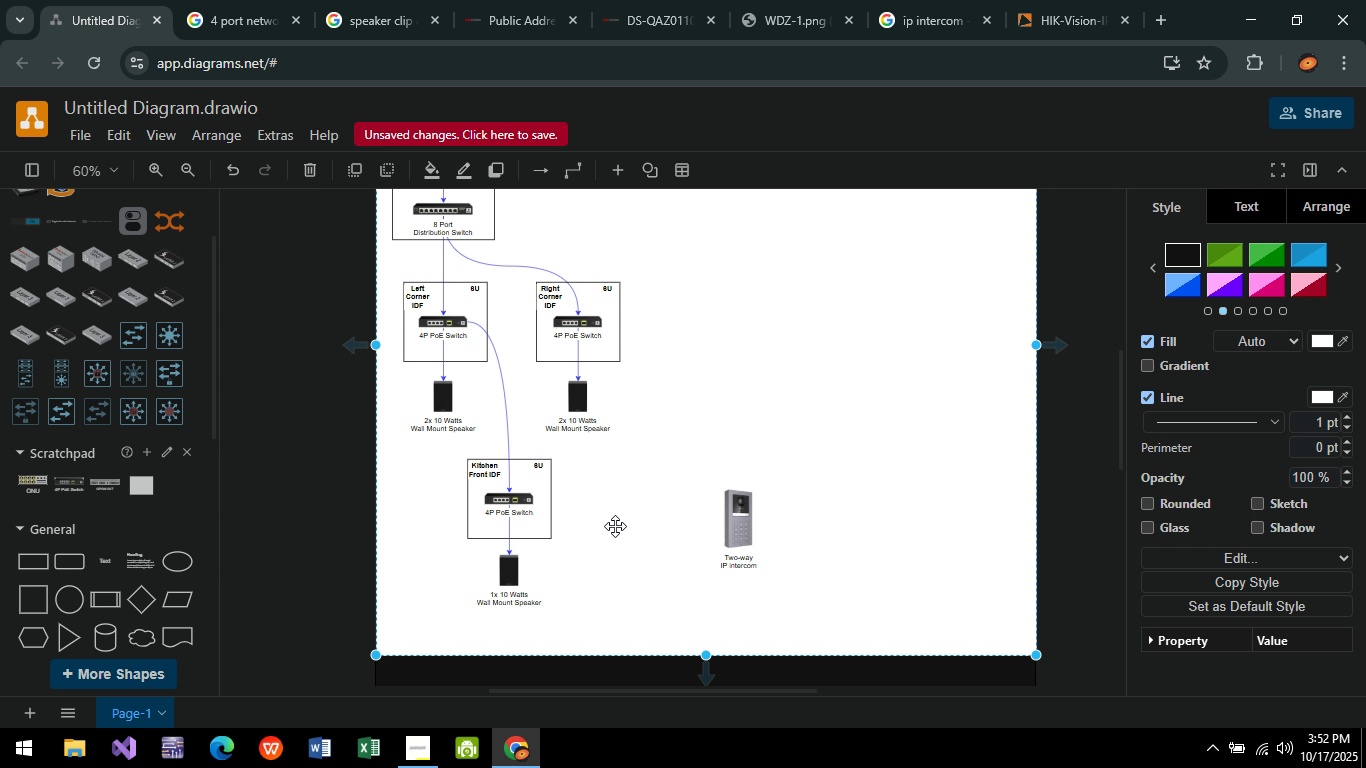 
left_click([539, 489])
 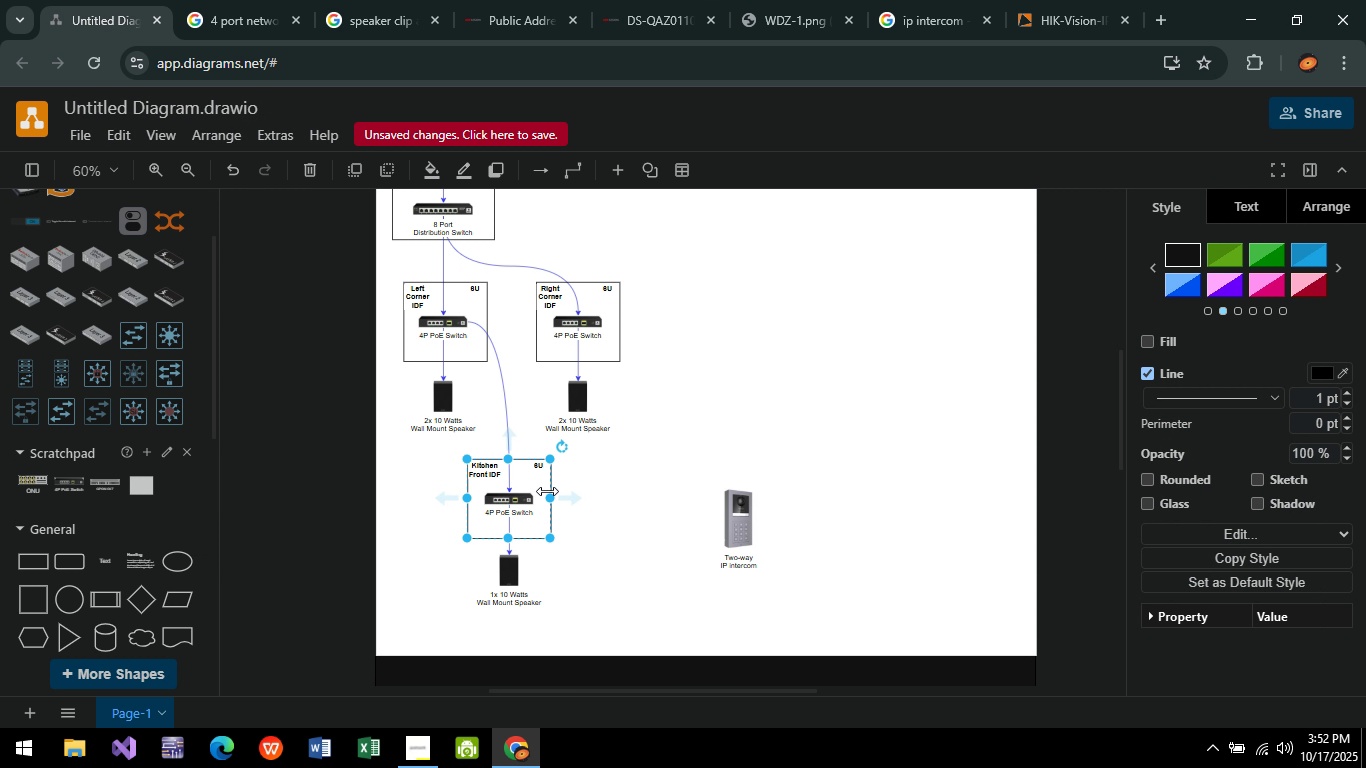 
key(Control+C)
 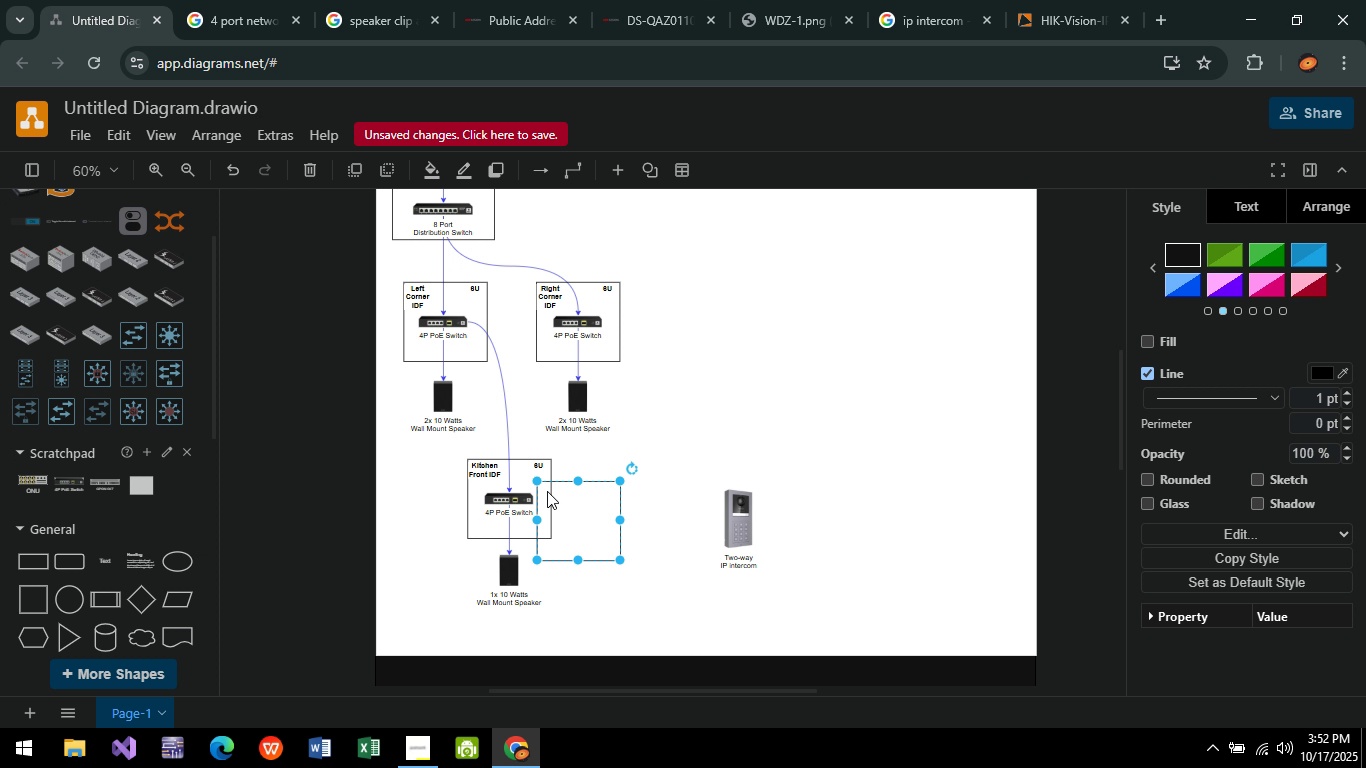 
key(Control+V)
 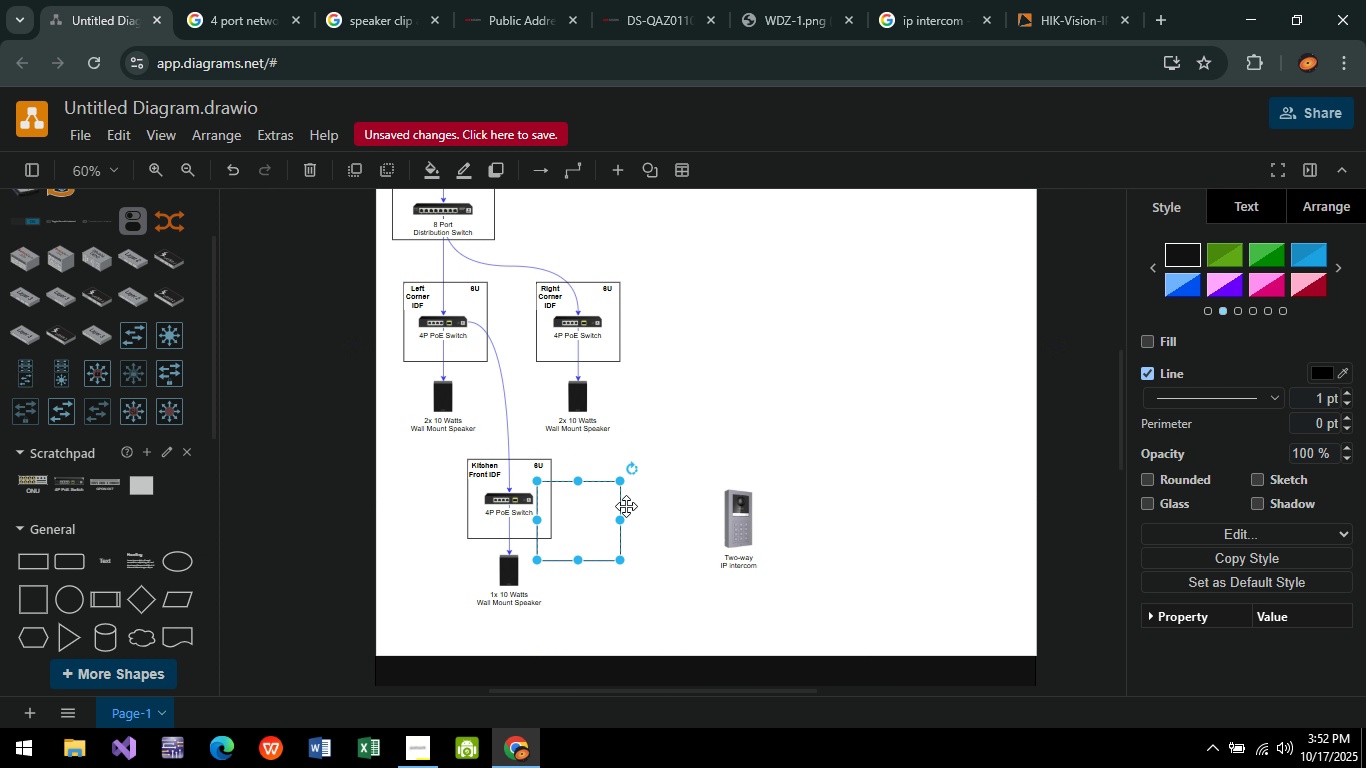 
left_click_drag(start_coordinate=[592, 522], to_coordinate=[719, 430])
 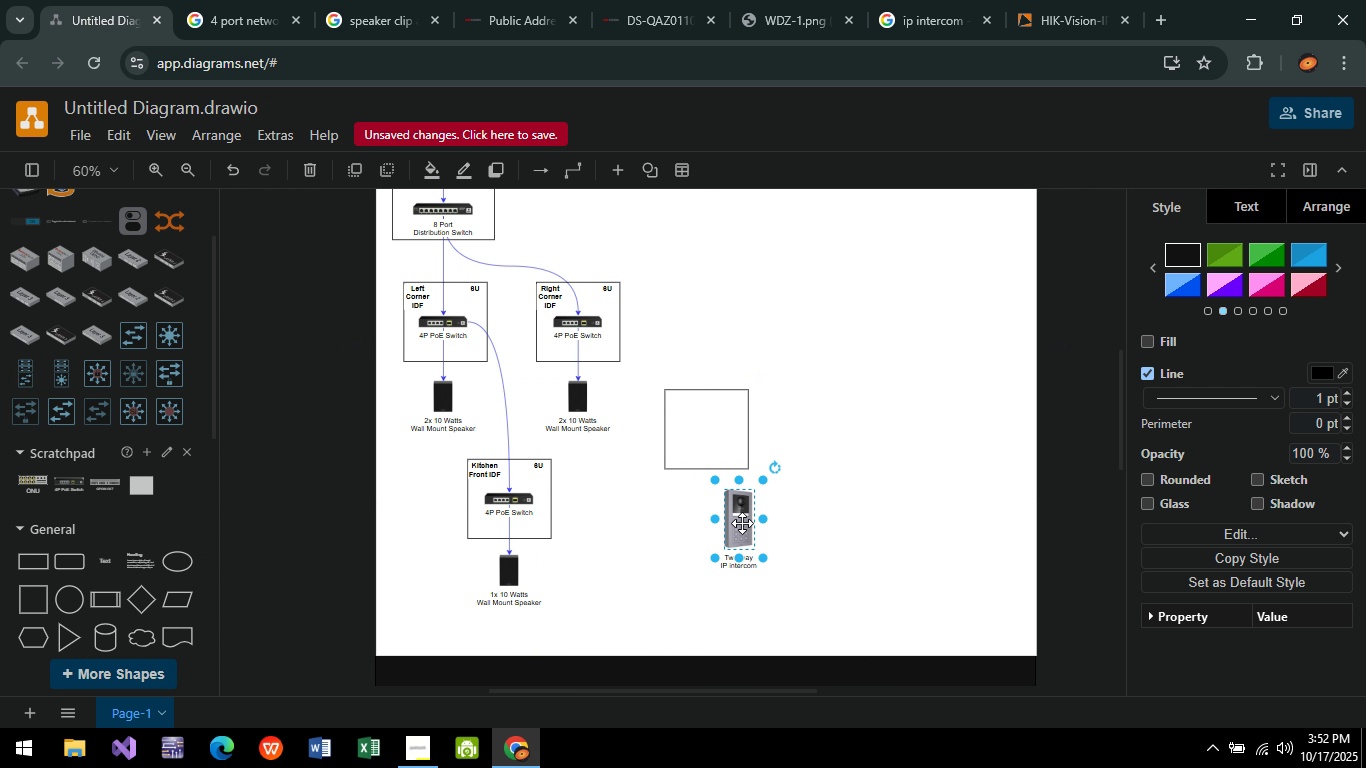 
left_click([742, 523])
 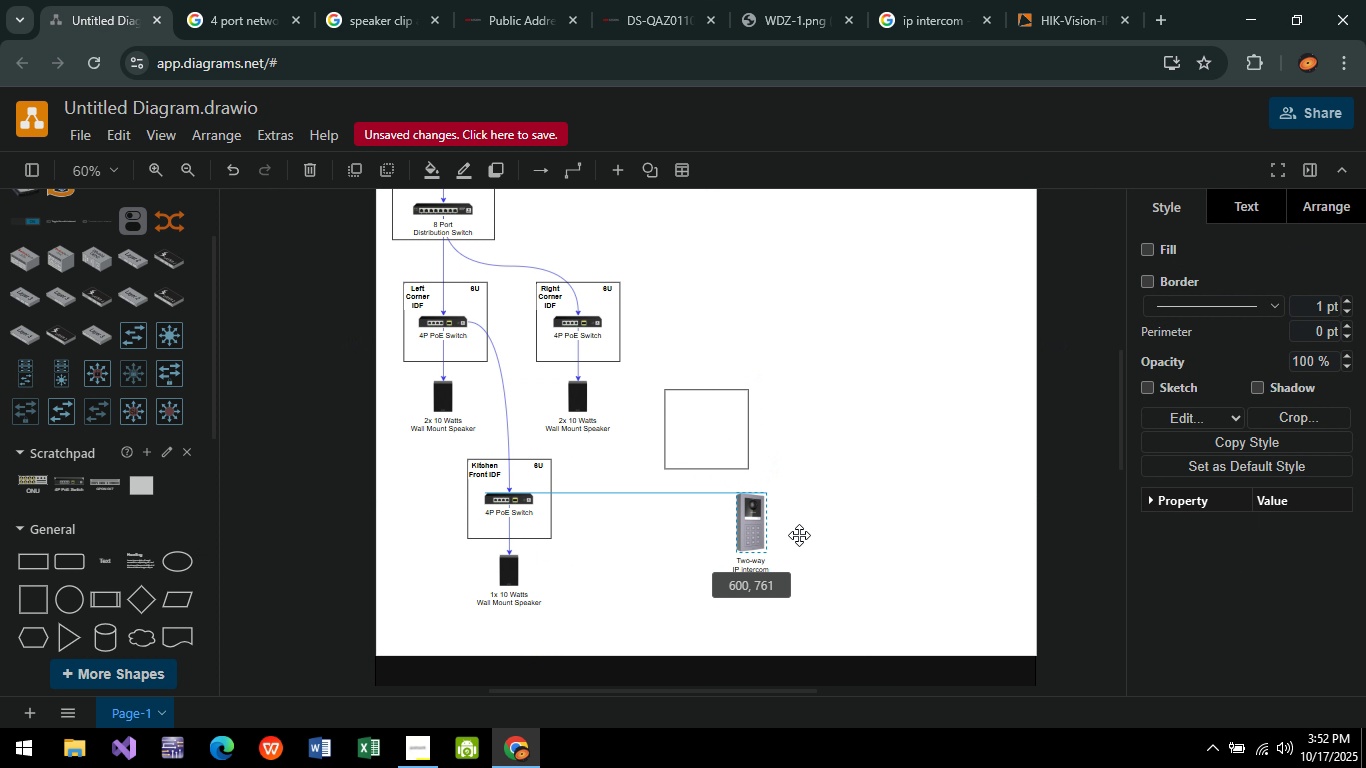 
left_click_drag(start_coordinate=[742, 521], to_coordinate=[852, 547])
 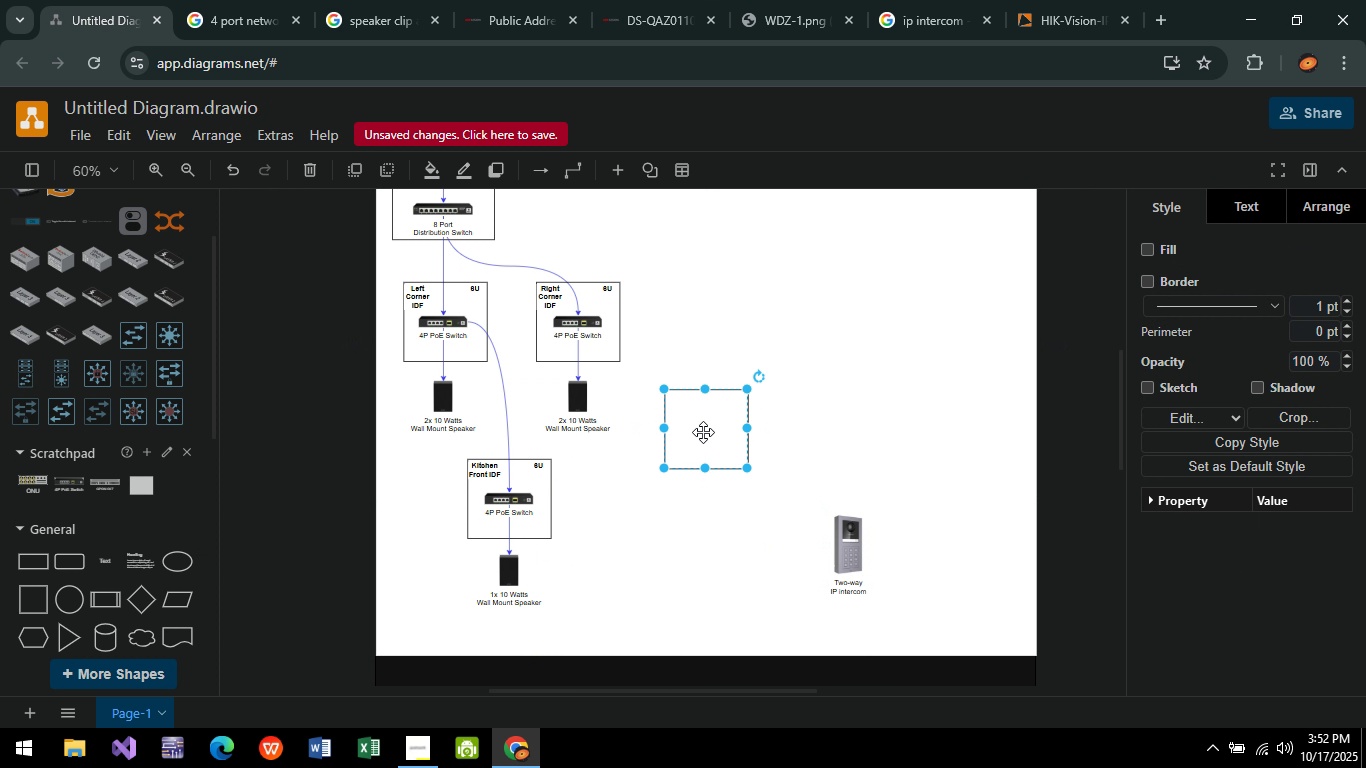 
left_click([703, 432])
 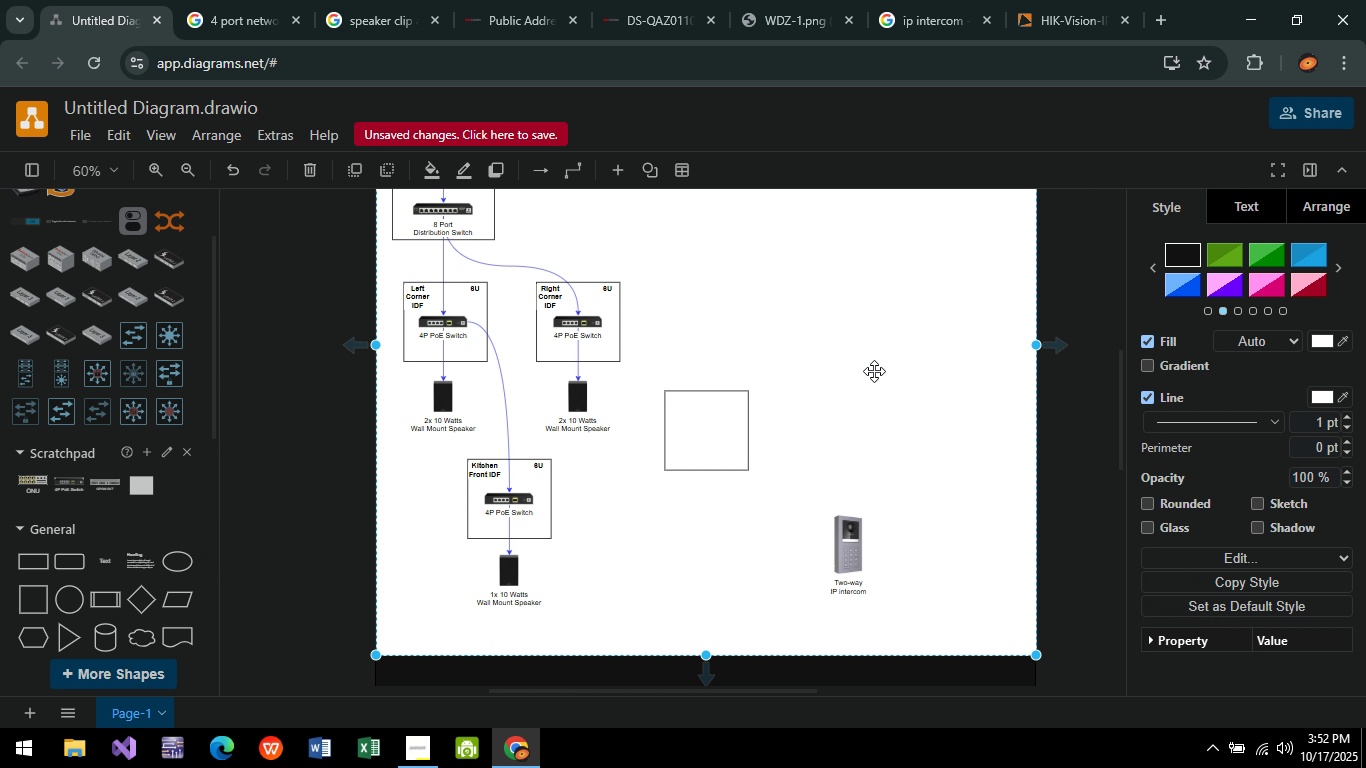 
wait(13.22)
 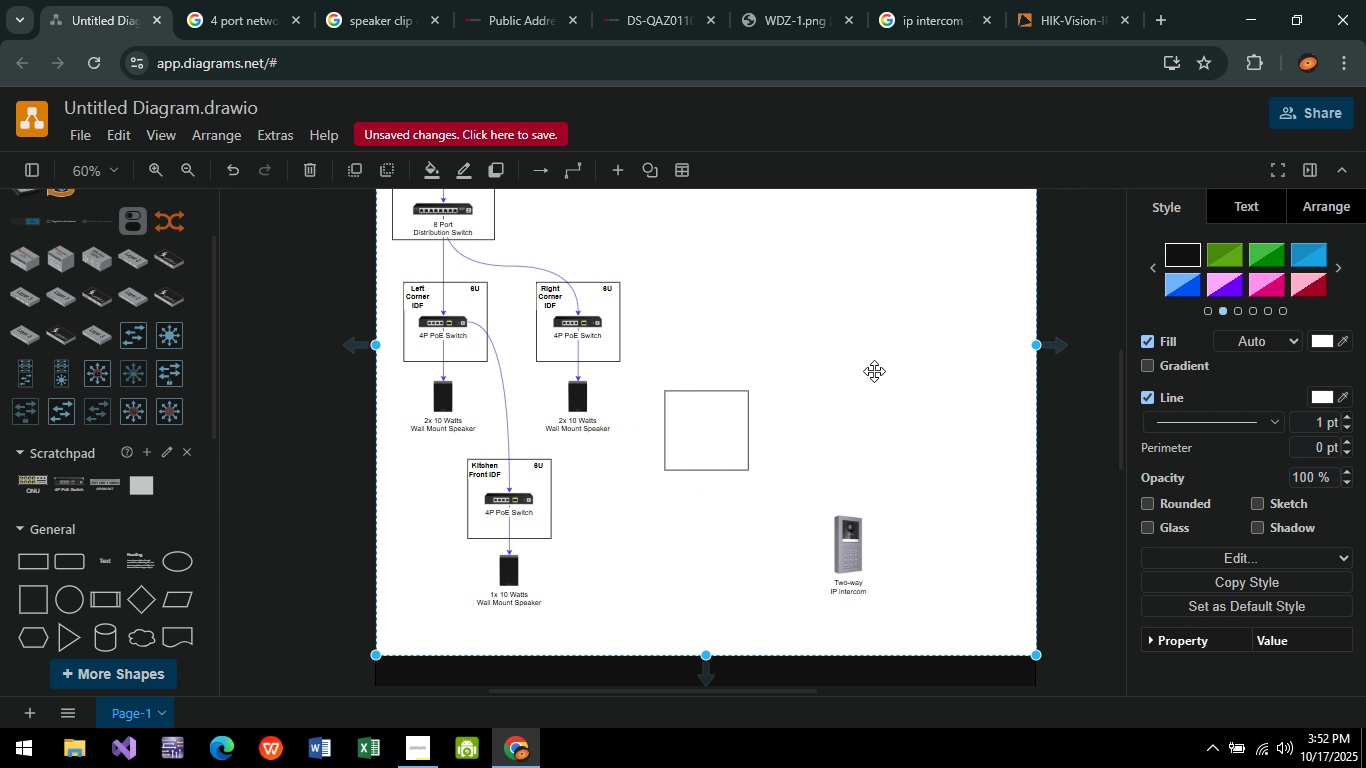 
key(Control+ControlLeft)
 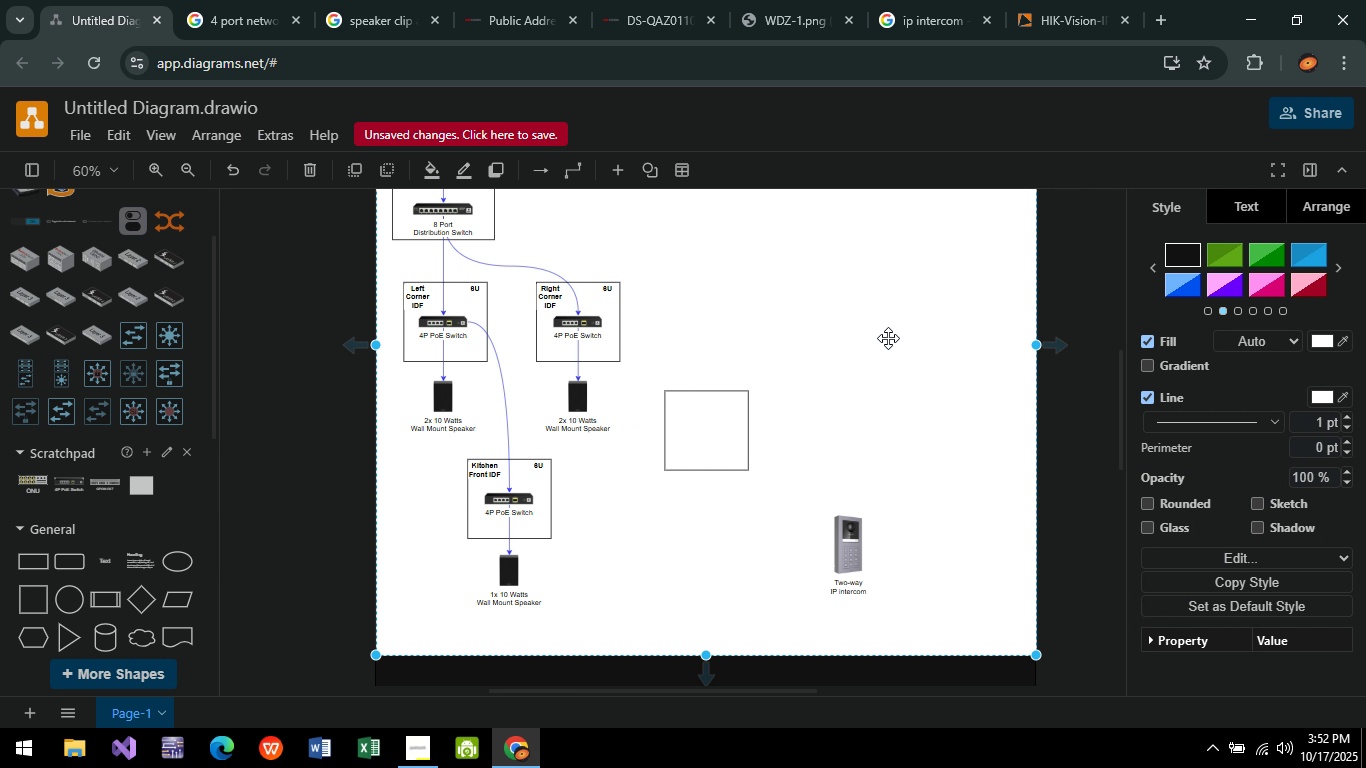 
key(Control+ControlLeft)
 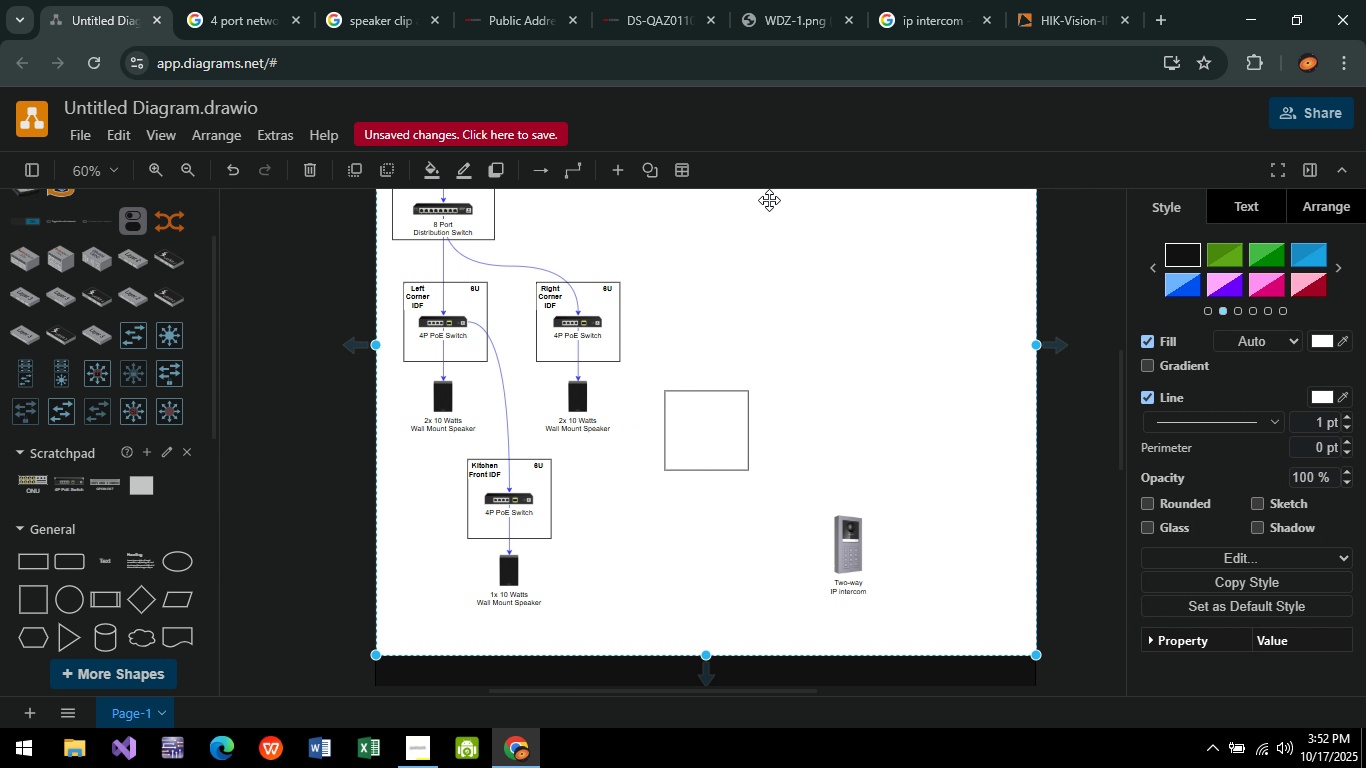 
key(Control+ControlLeft)
 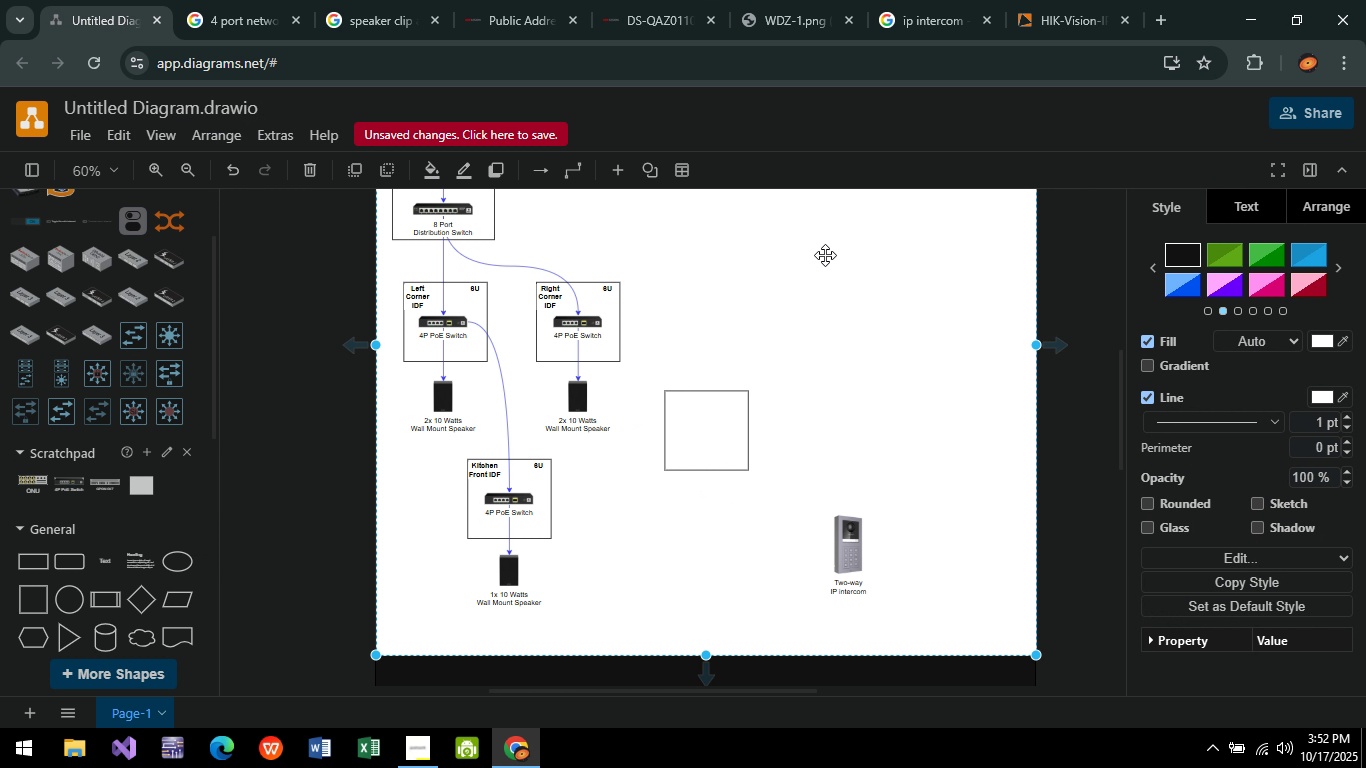 
hold_key(key=ControlLeft, duration=0.53)
 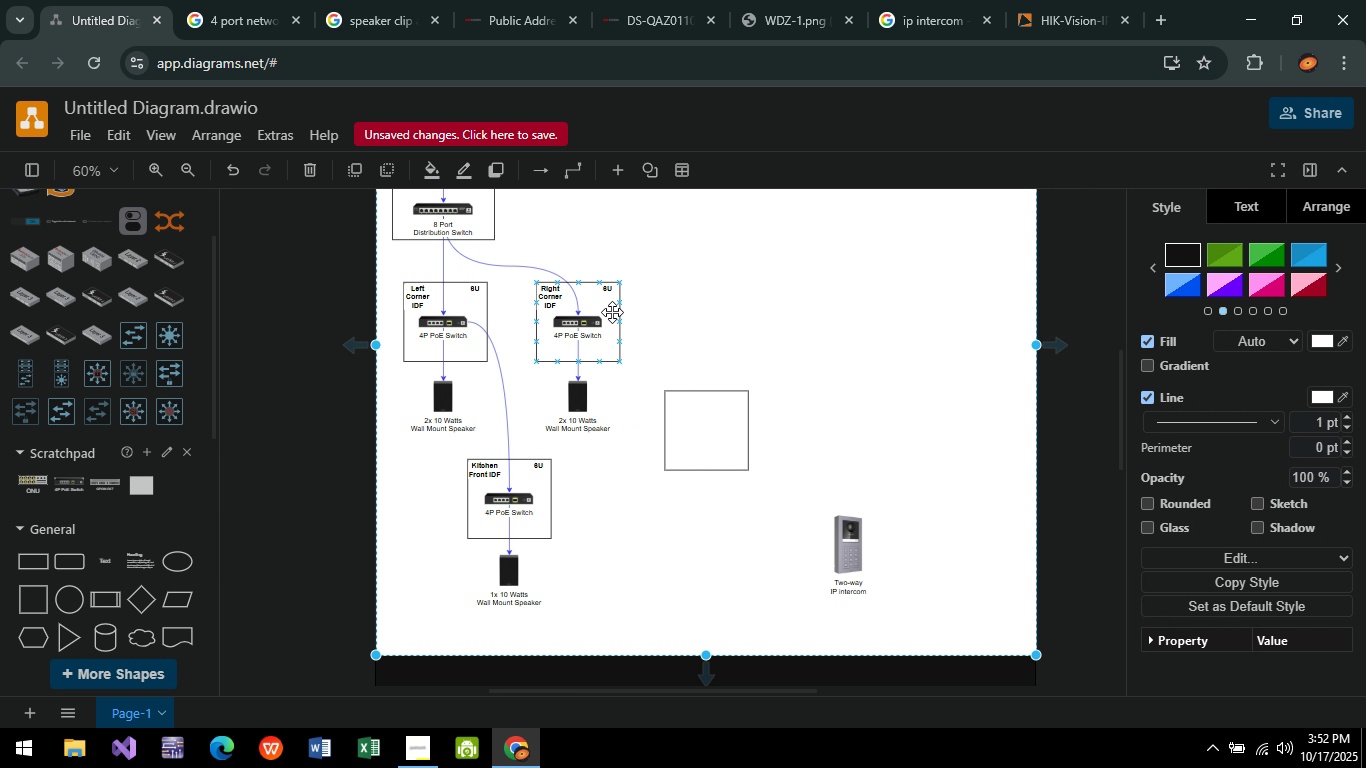 
hold_key(key=ControlLeft, duration=0.6)
scroll: coordinate [617, 315], scroll_direction: up, amount: 5.0
 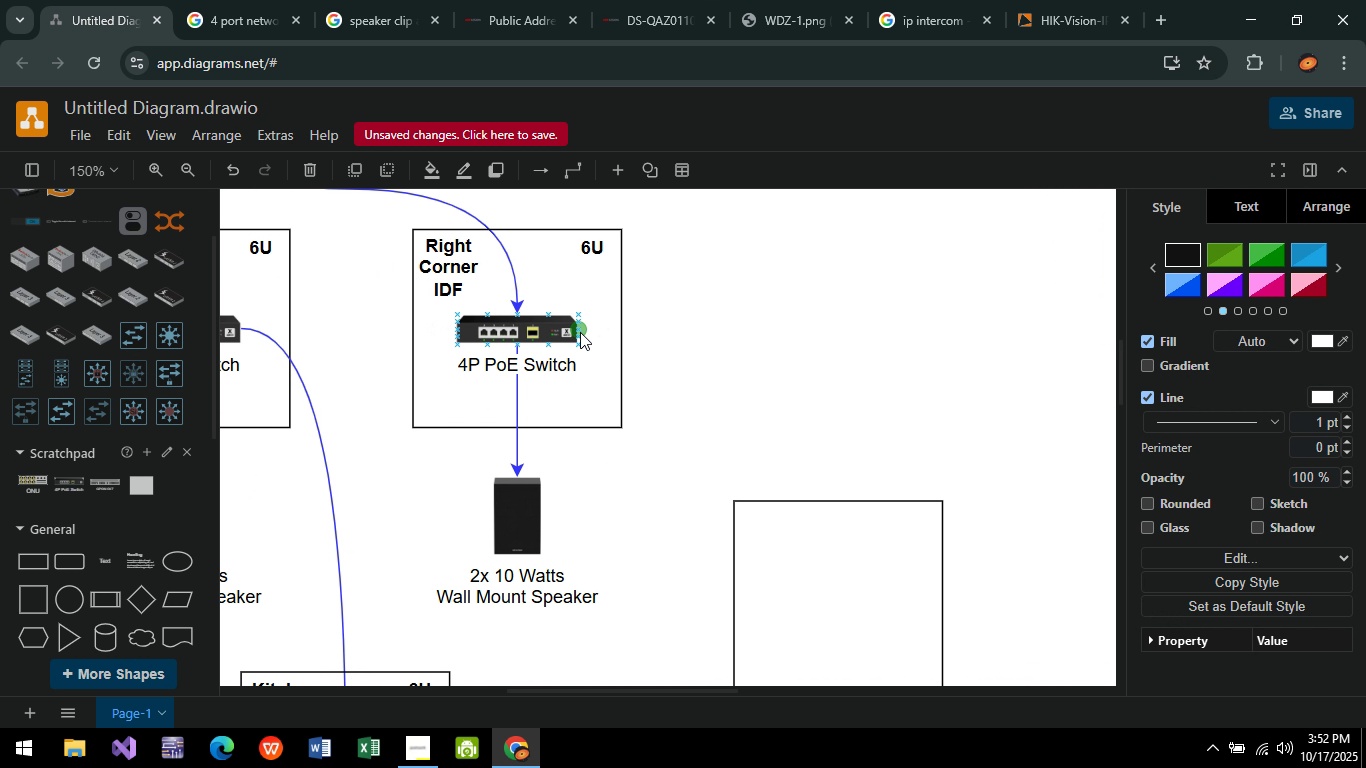 
left_click_drag(start_coordinate=[580, 332], to_coordinate=[797, 405])
 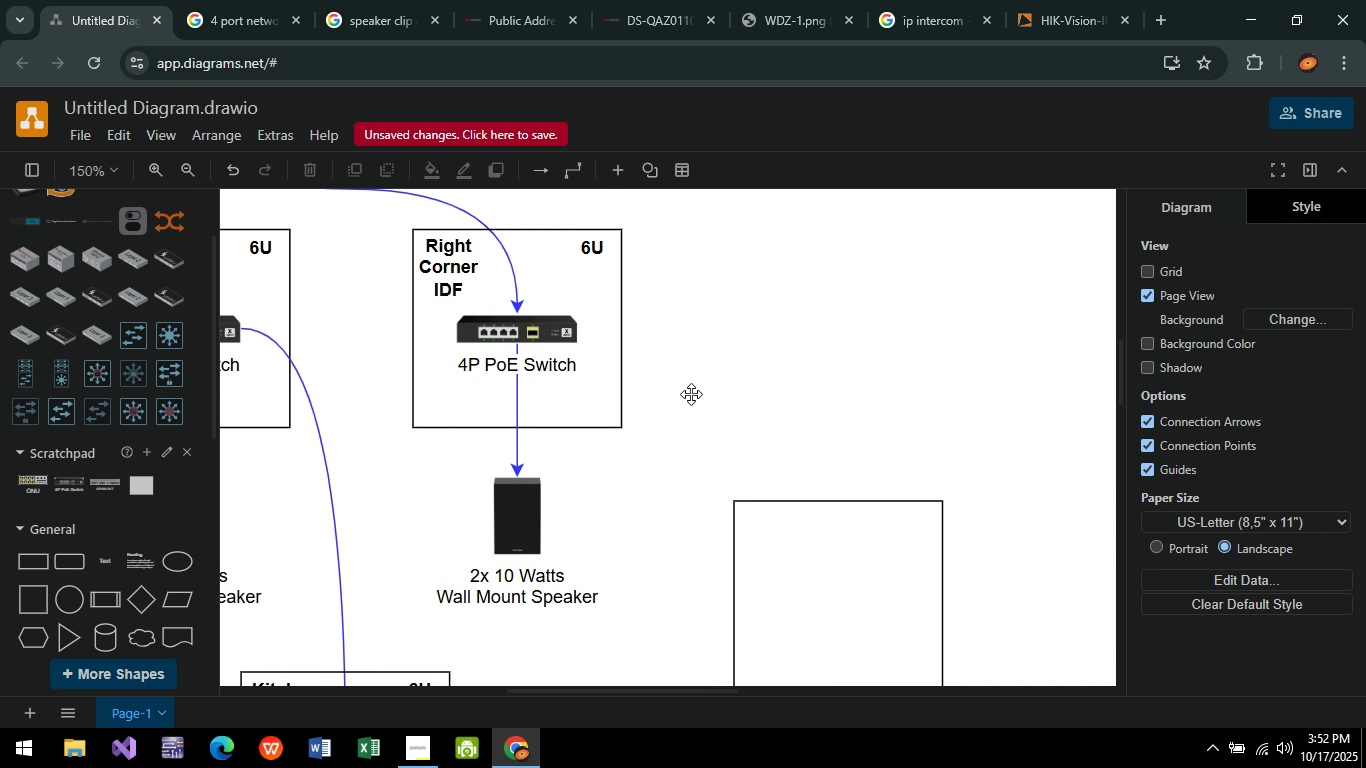 
key(Delete)
 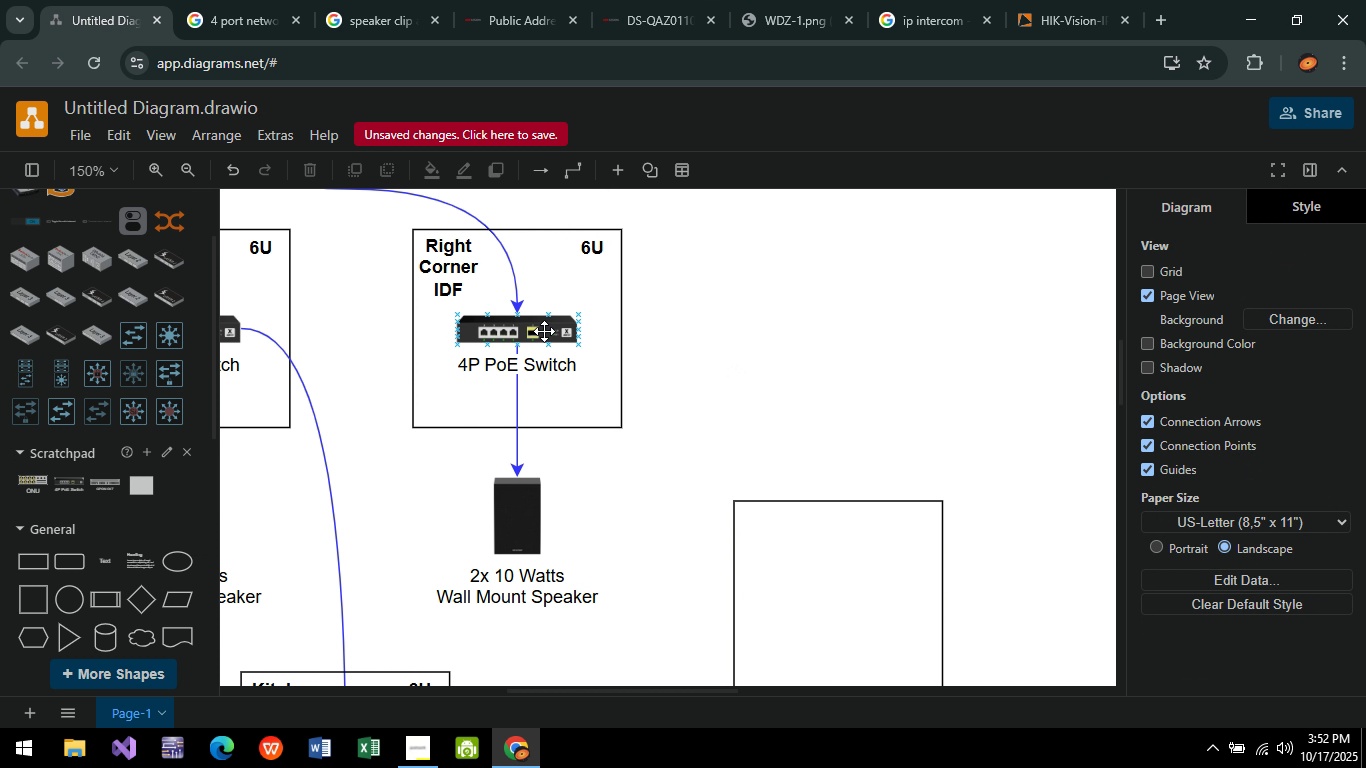 
left_click([544, 331])
 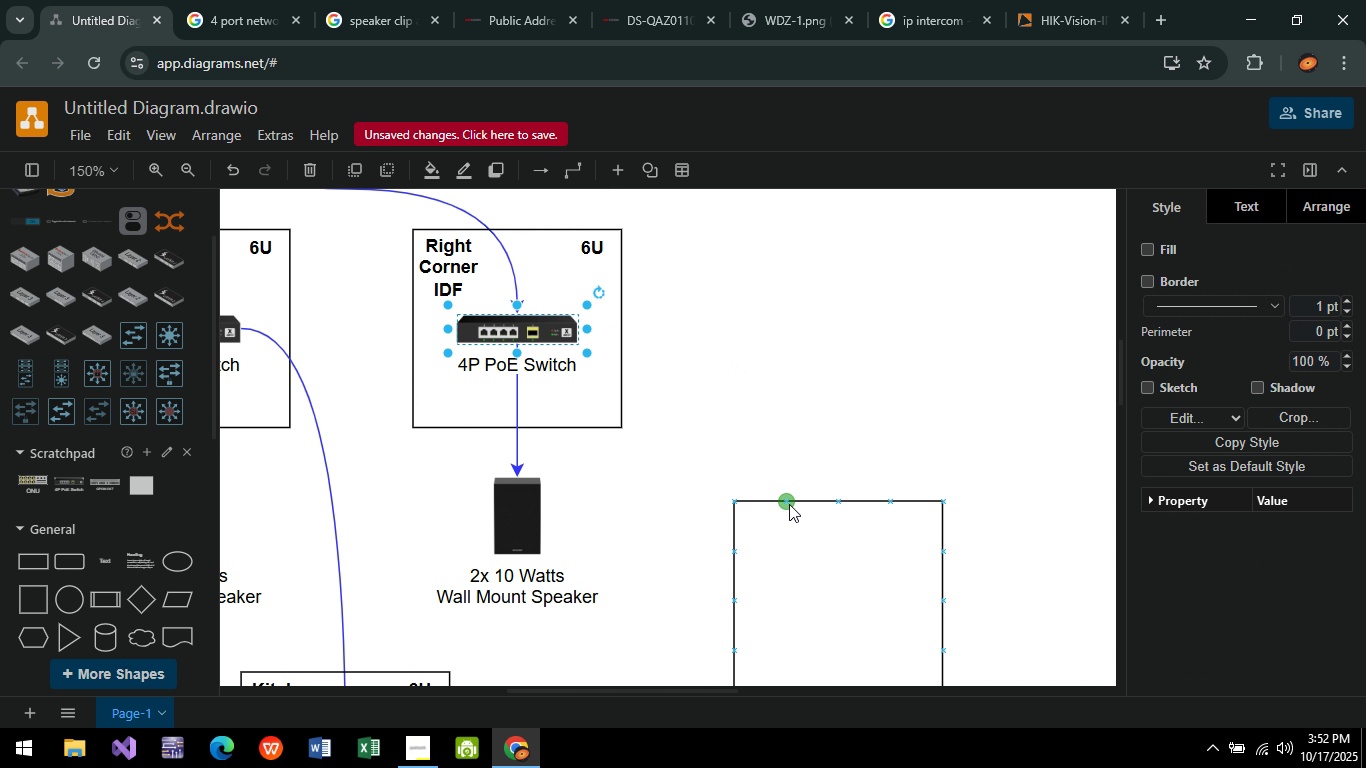 
key(Control+C)
 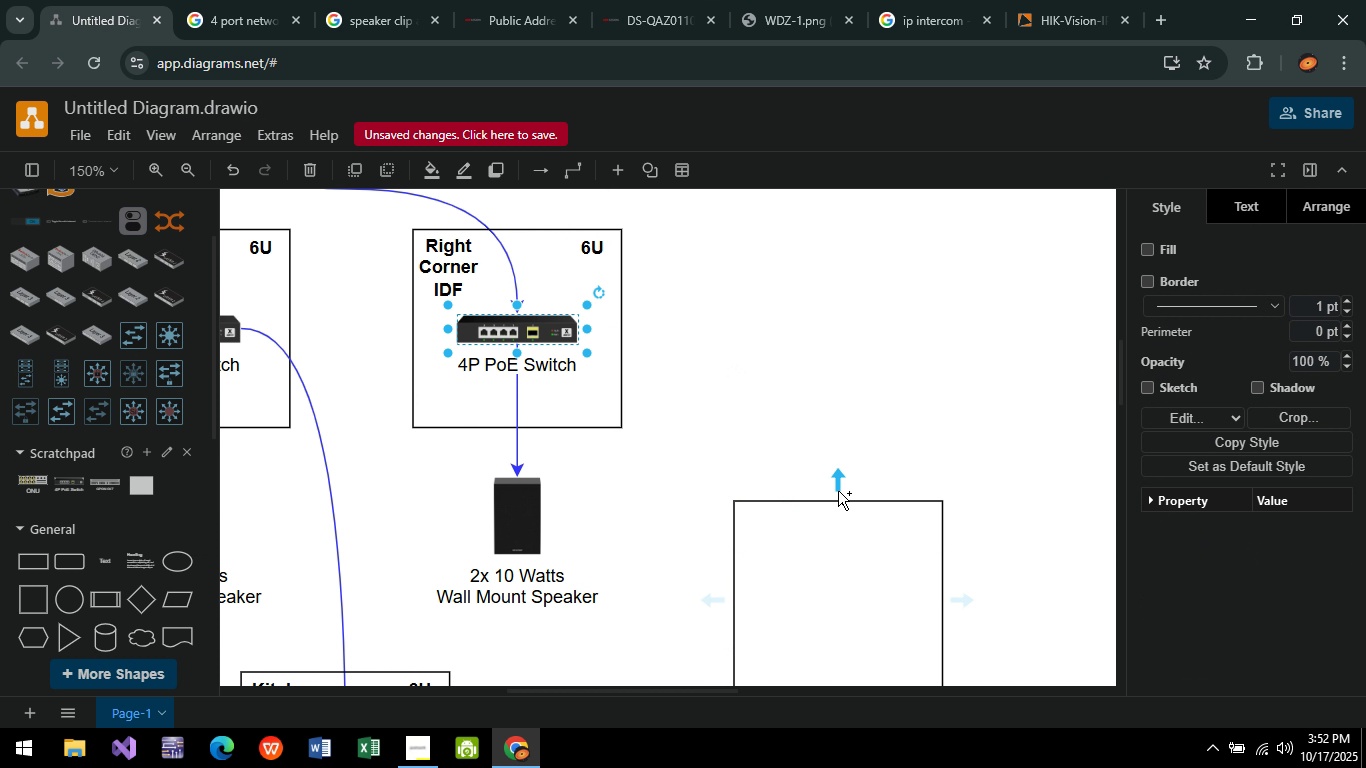 
key(Control+V)
 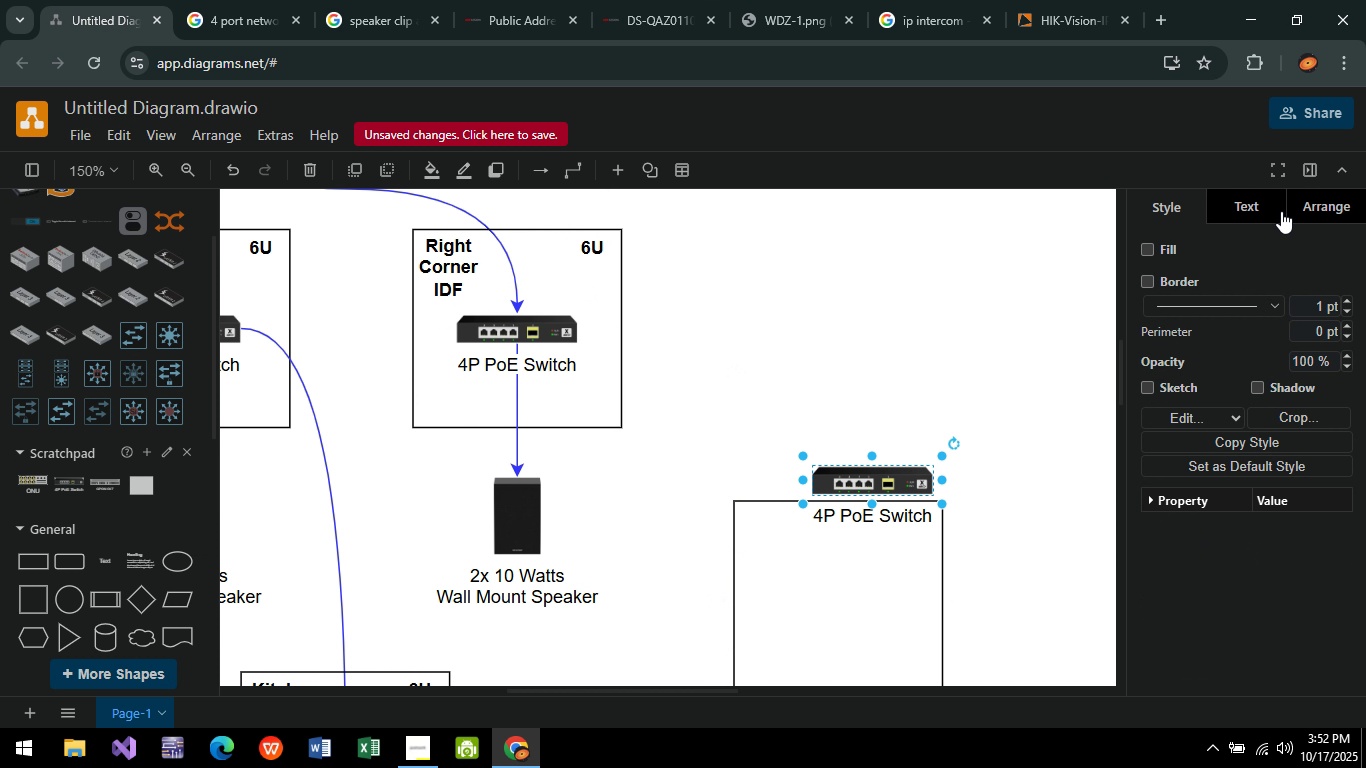 
left_click([1338, 206])
 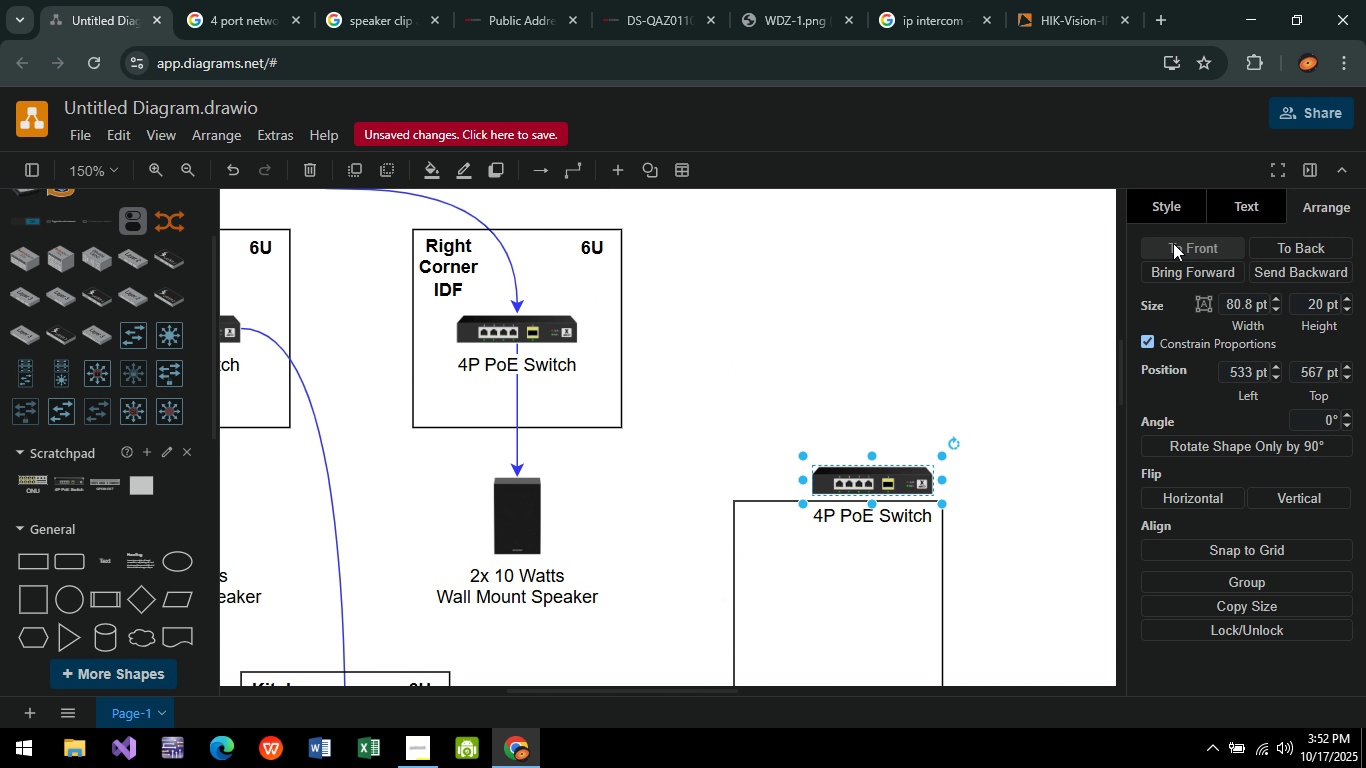 
left_click([1173, 243])
 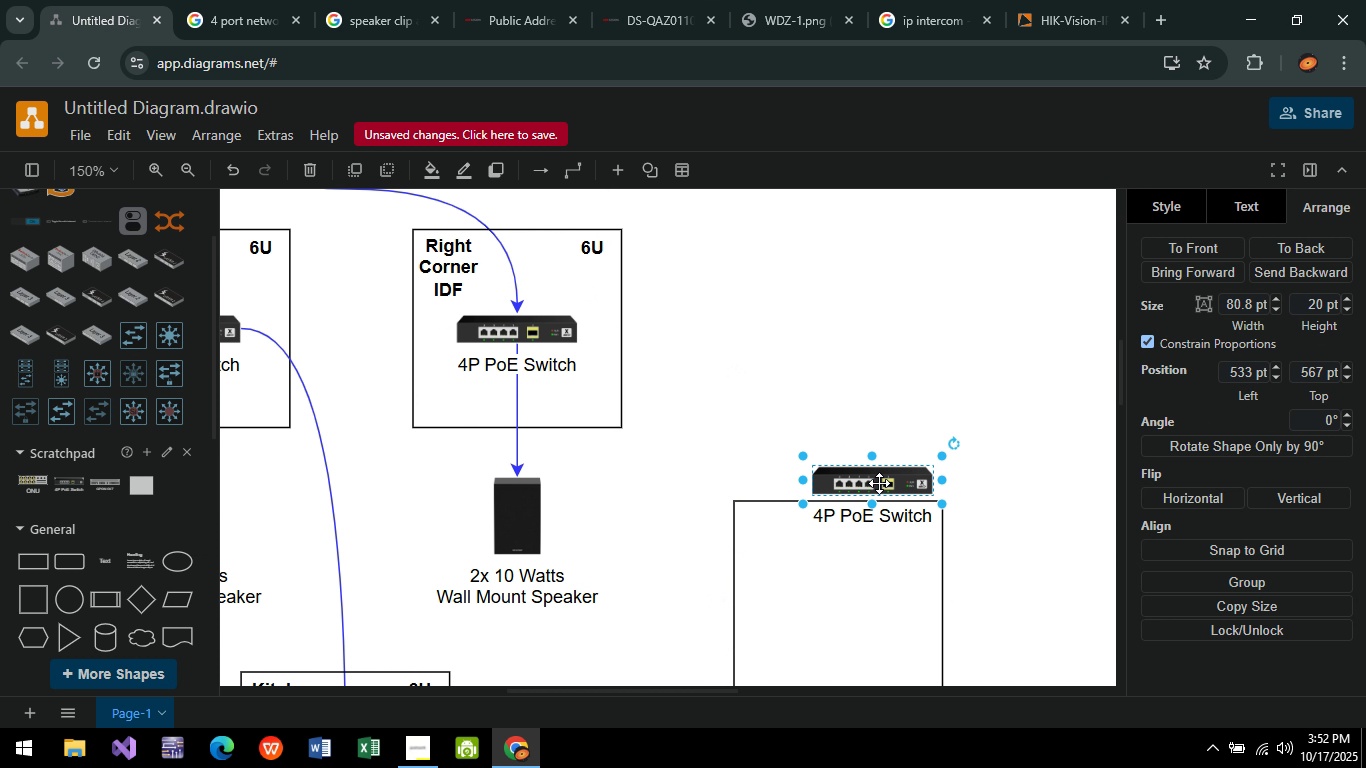 
left_click_drag(start_coordinate=[879, 483], to_coordinate=[842, 637])
 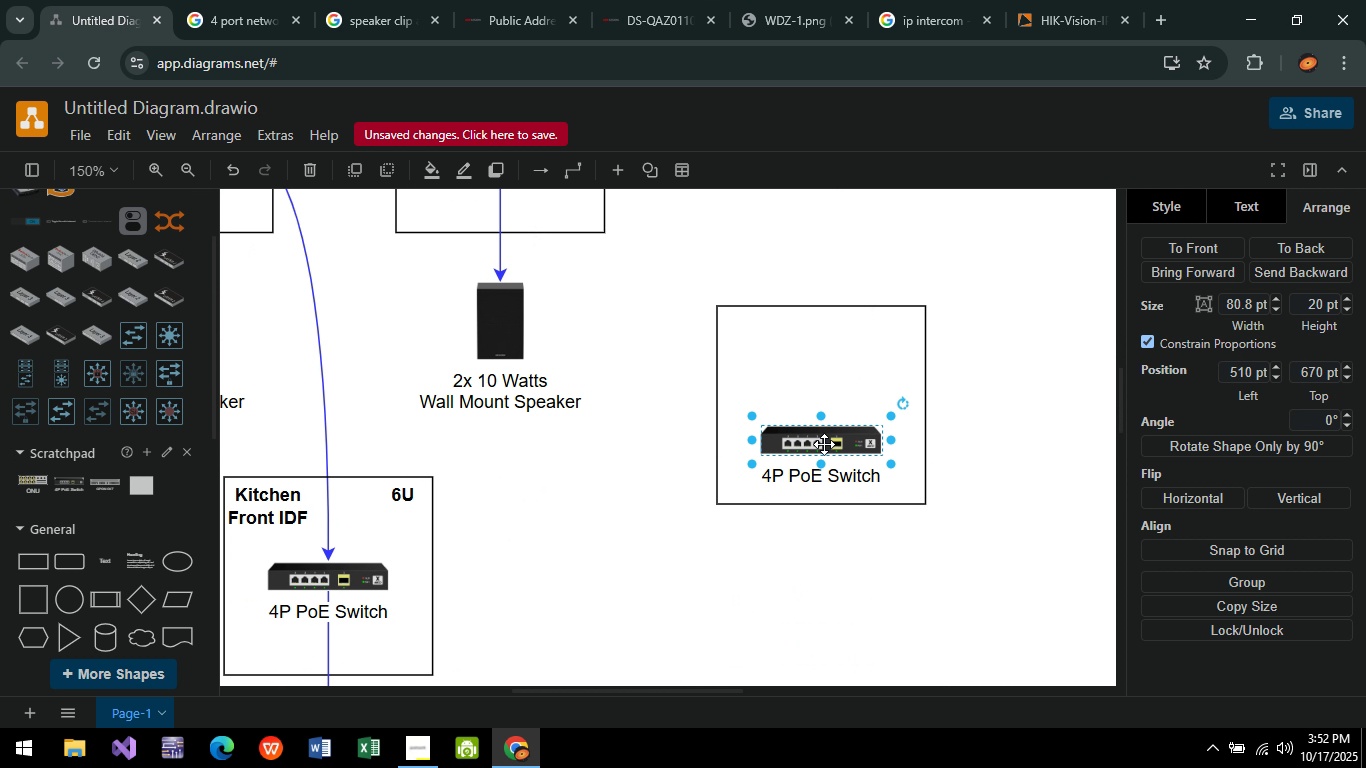 
left_click_drag(start_coordinate=[824, 444], to_coordinate=[824, 409])
 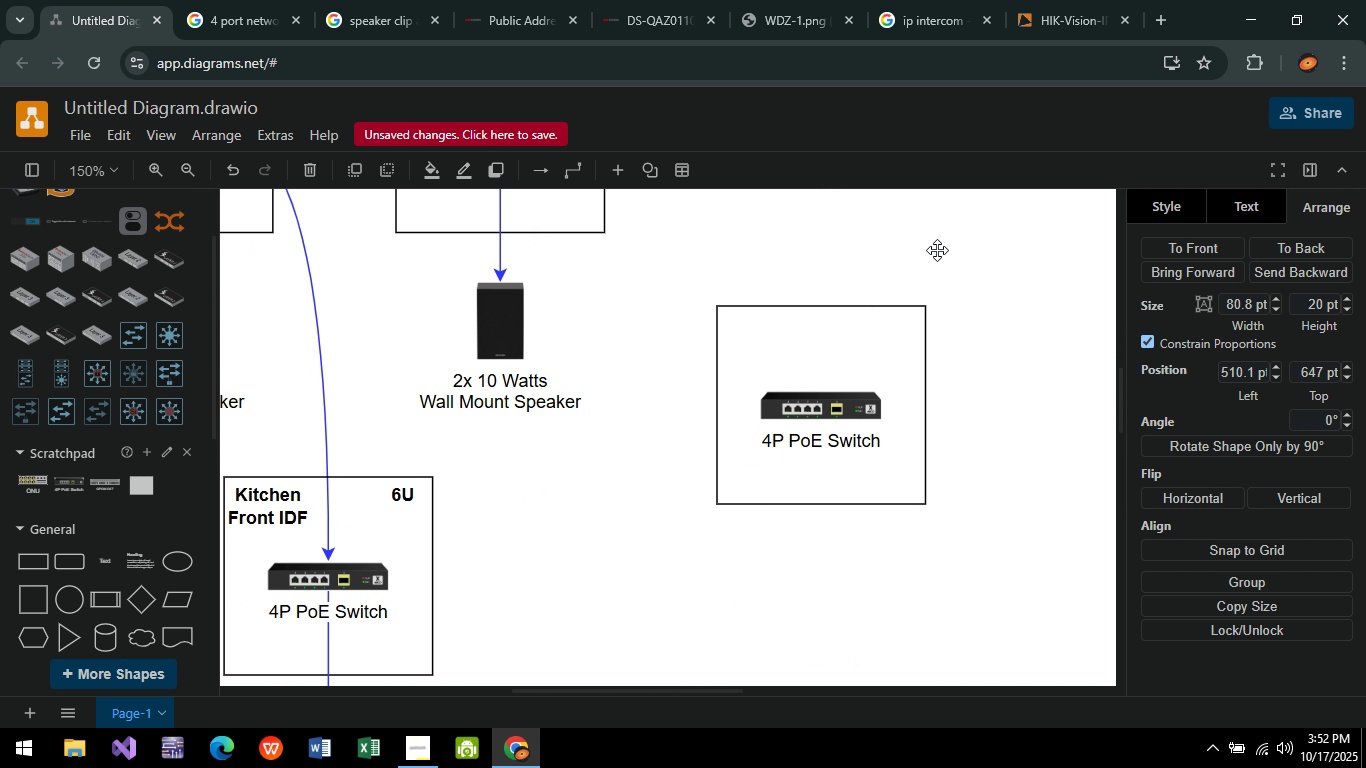 
left_click([937, 250])
 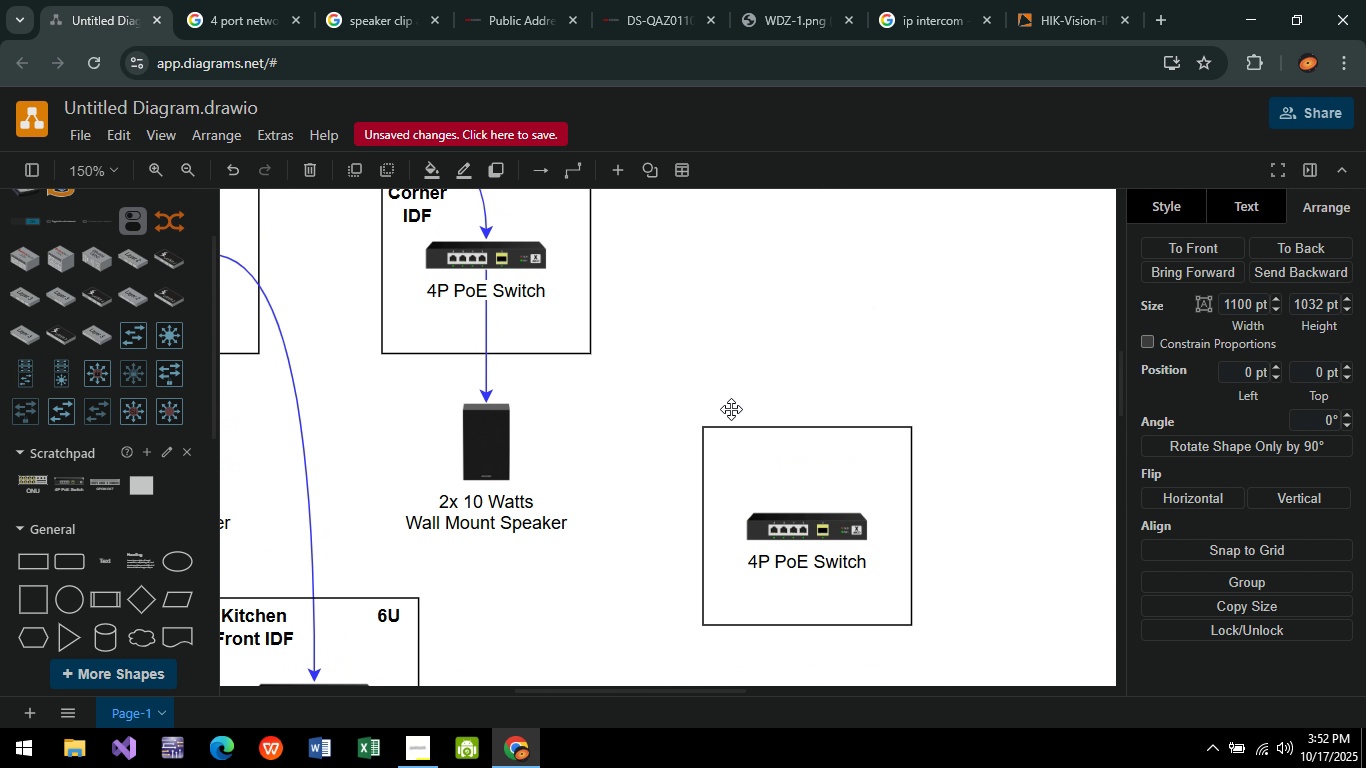 
hold_key(key=ControlLeft, duration=0.49)
scroll: coordinate [633, 438], scroll_direction: down, amount: 3.0
 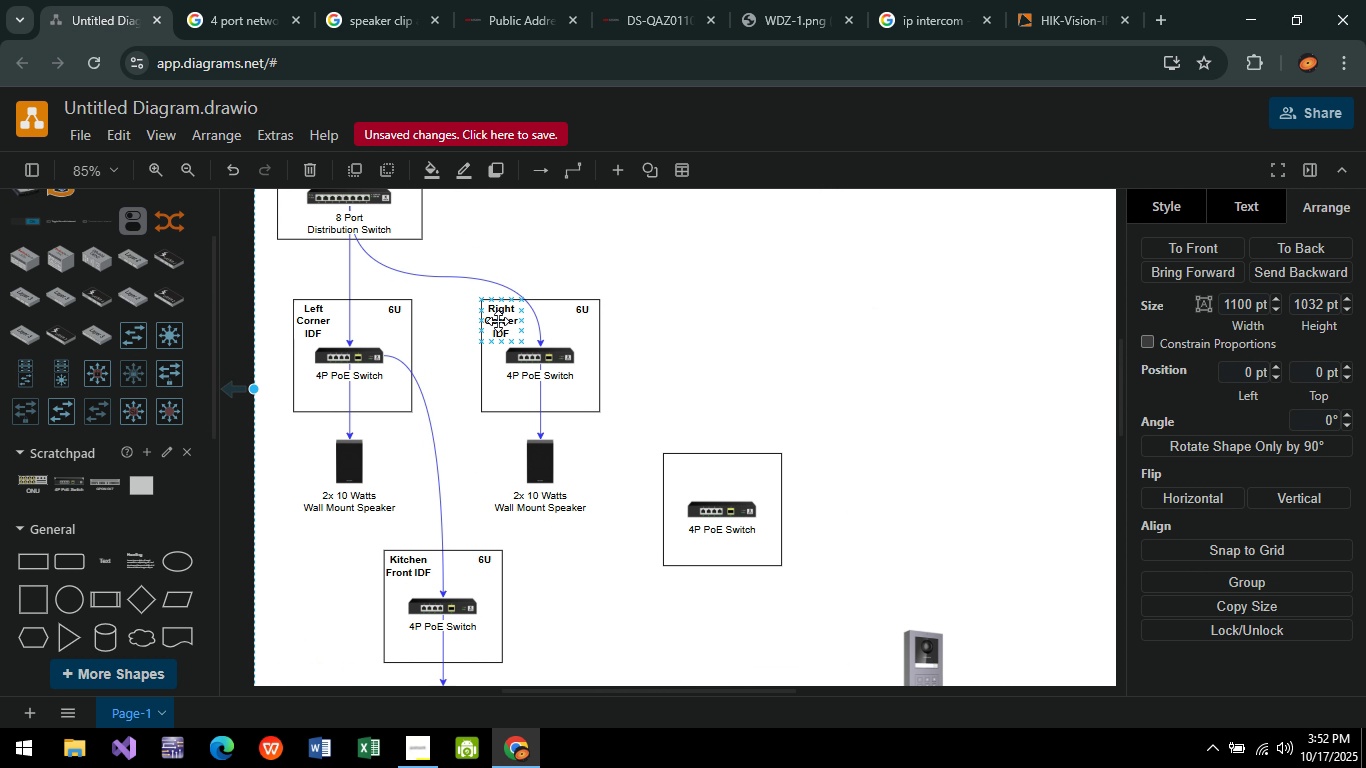 
left_click([500, 321])
 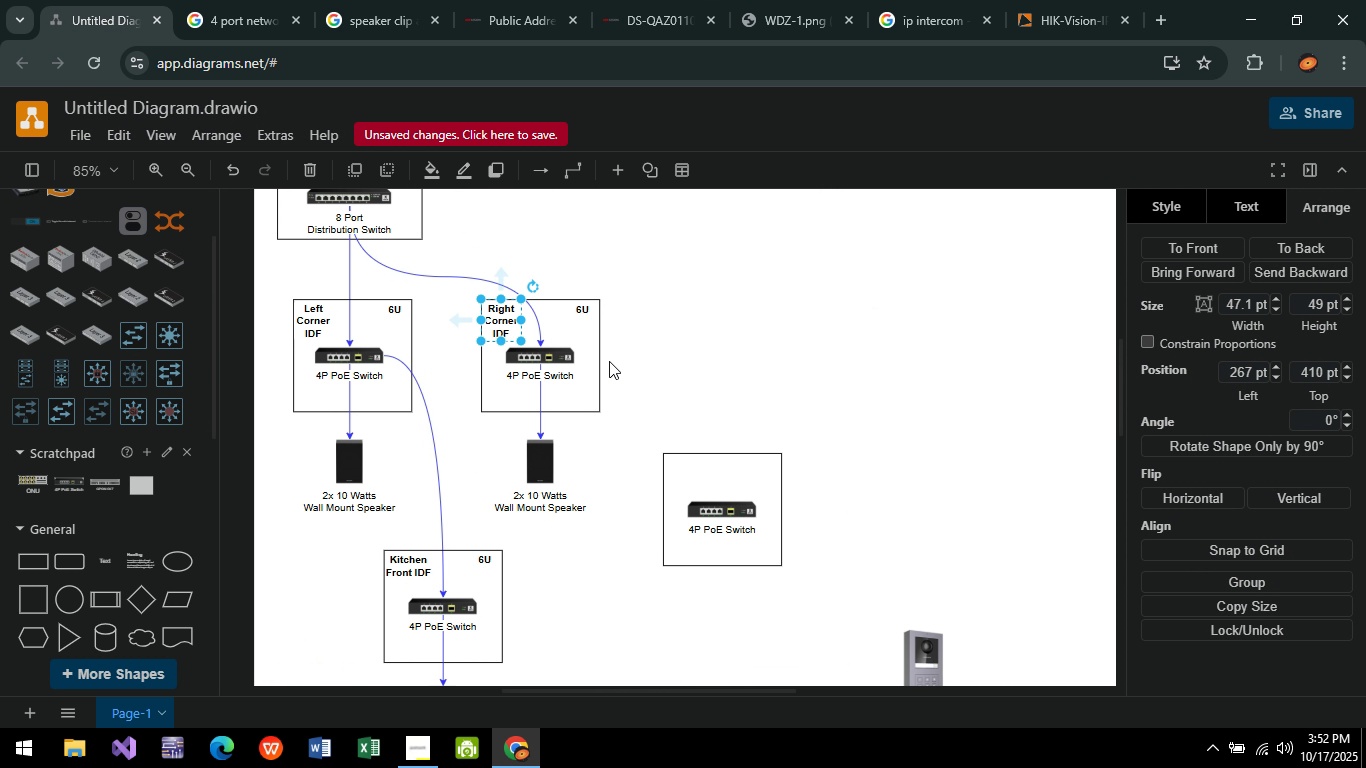 
key(Control+C)
 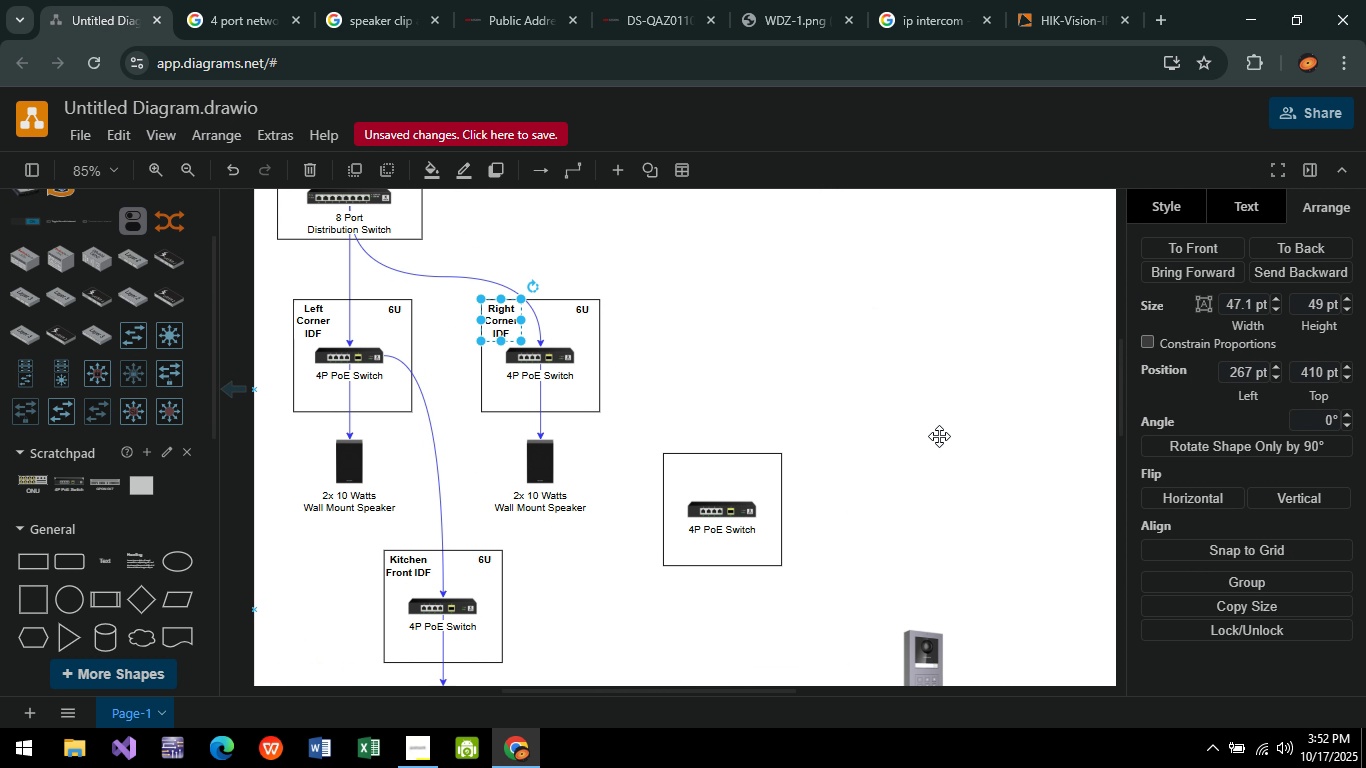 
key(Control+V)
 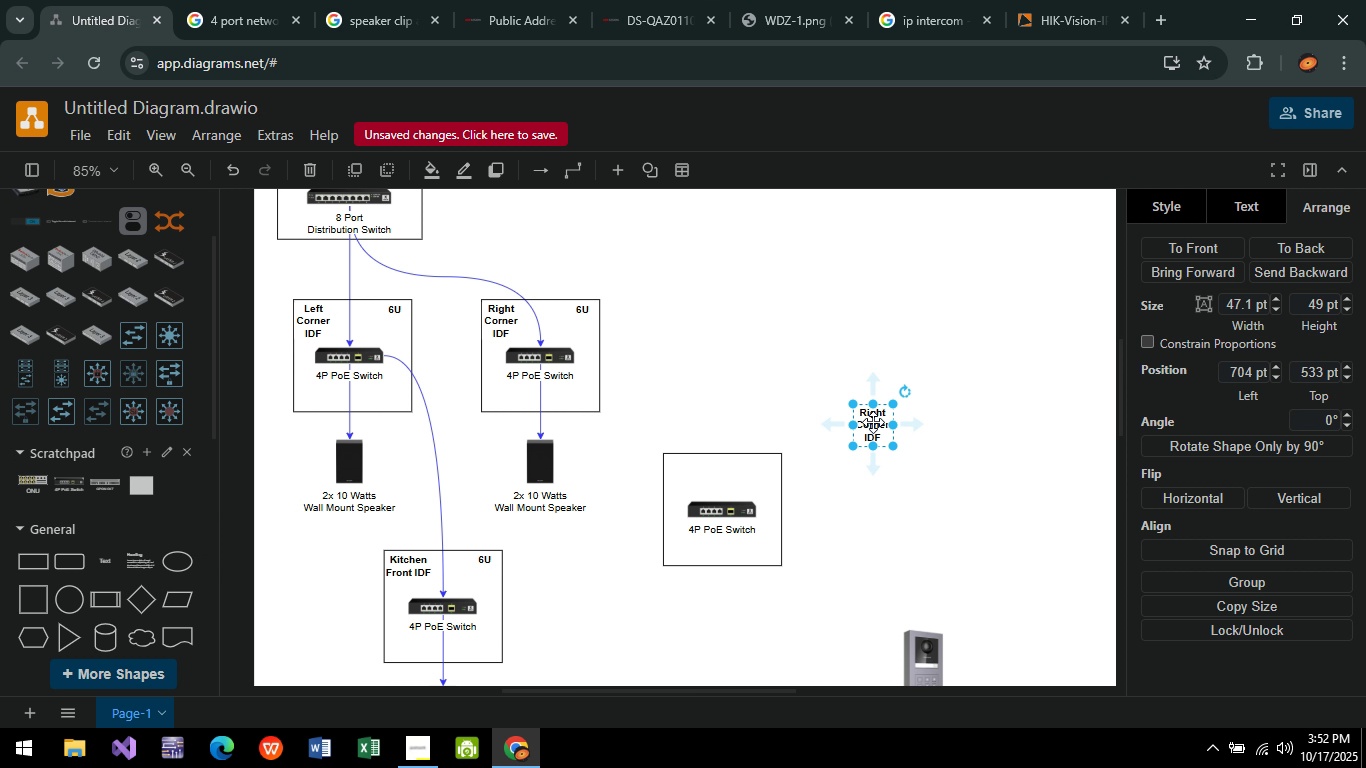 
double_click([873, 422])
 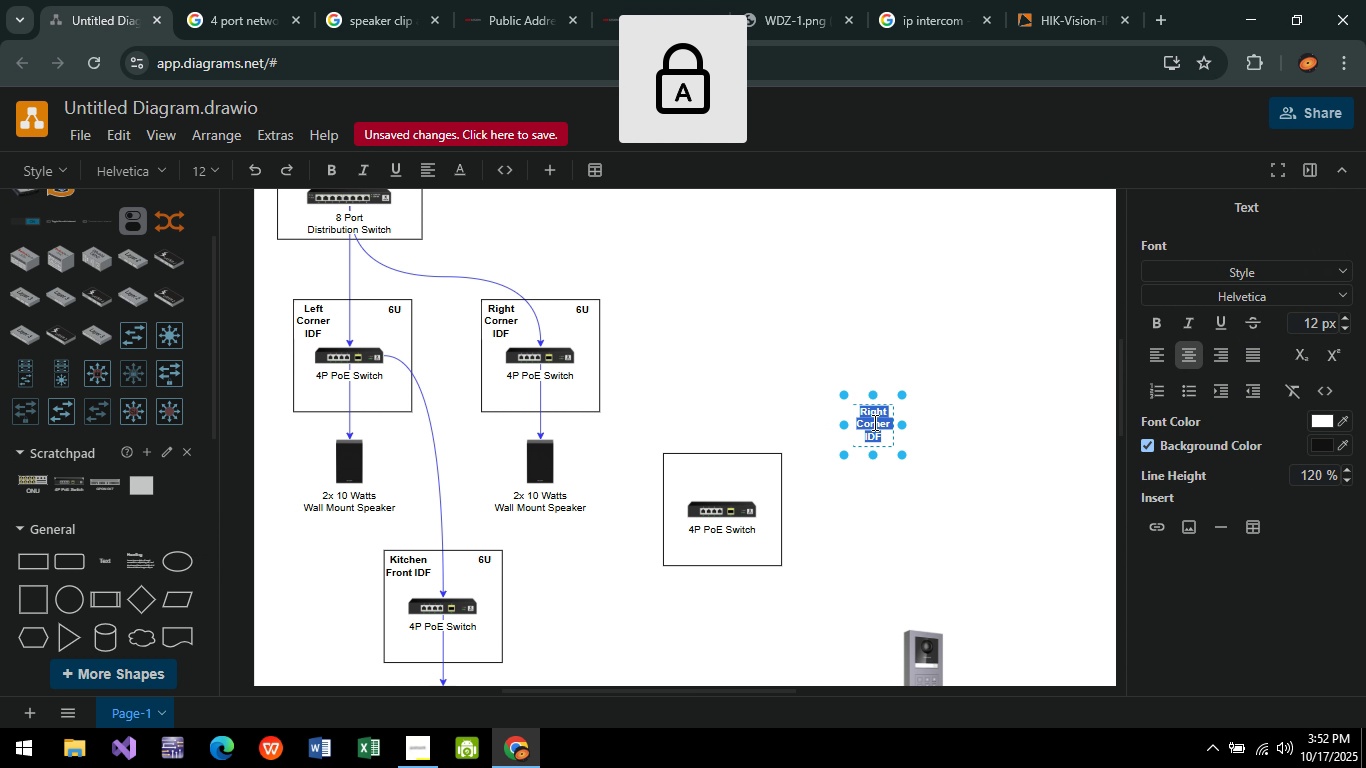 
type(Front pO)
key(Backspace)
type(ORCH )
key(Backspace)
type( idf)
 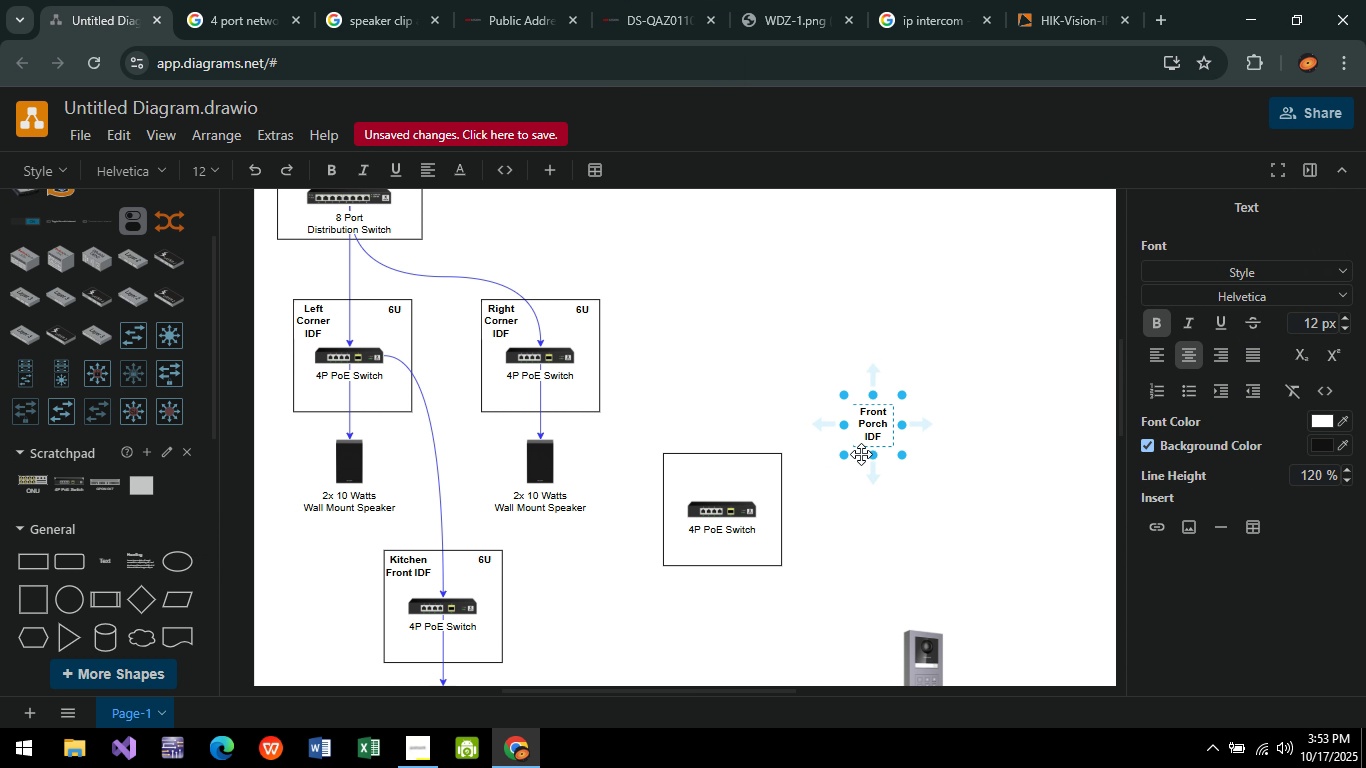 
hold_key(key=CapsLock, duration=0.33)
 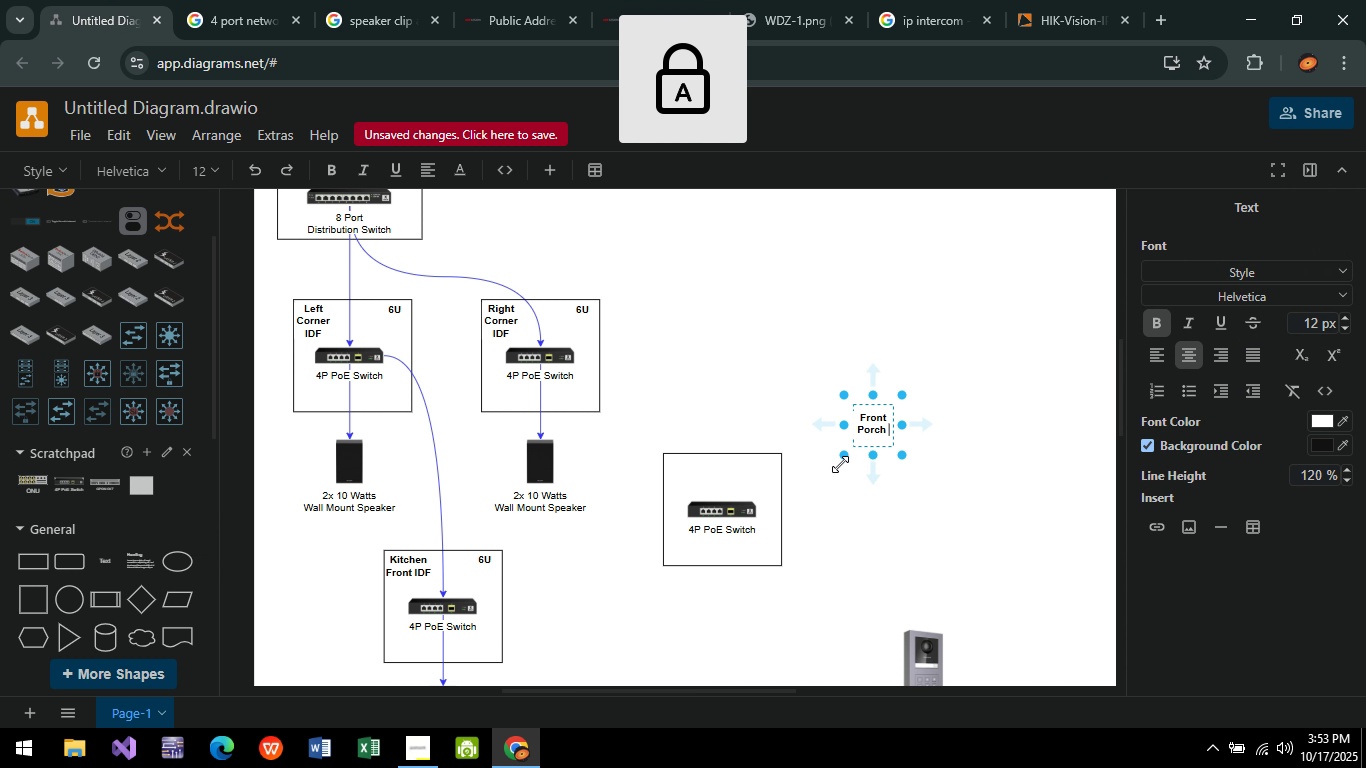 
left_click([1062, 424])
 